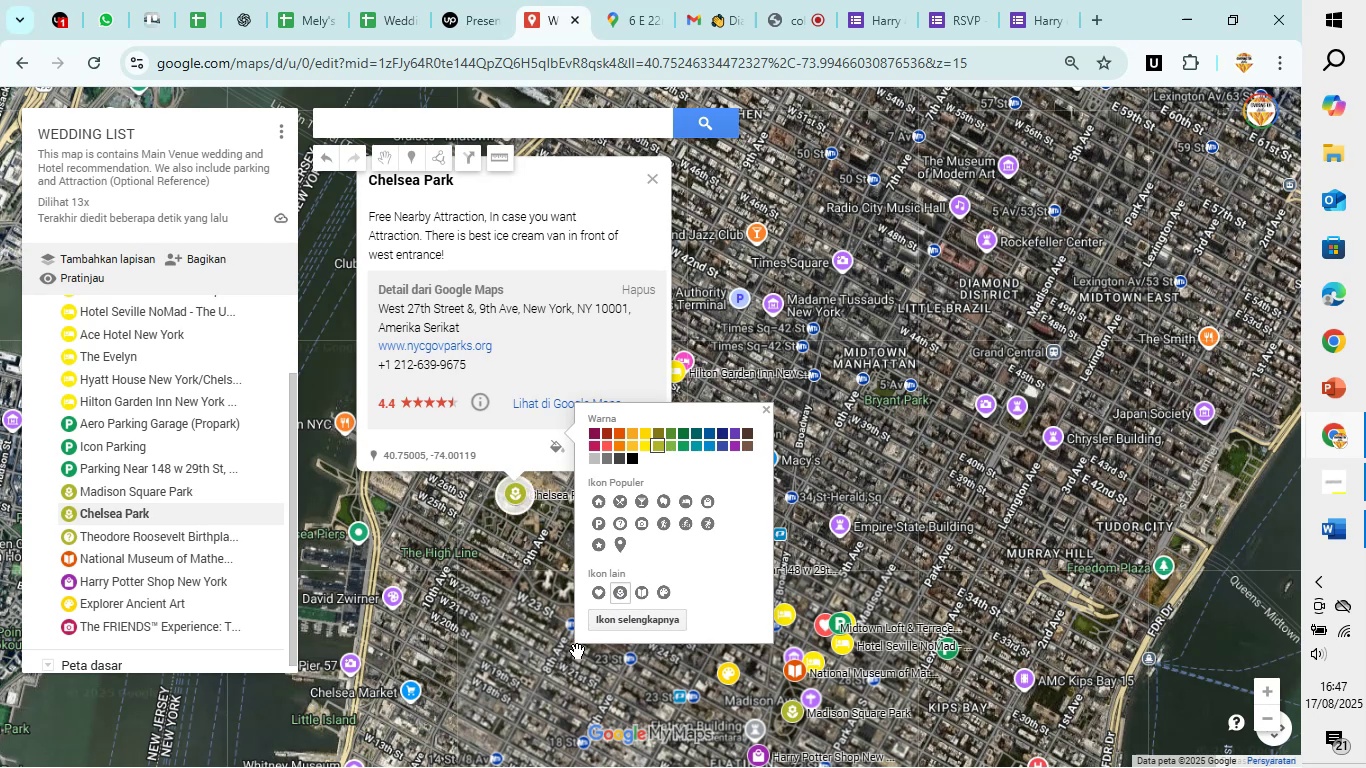 
left_click([531, 561])
 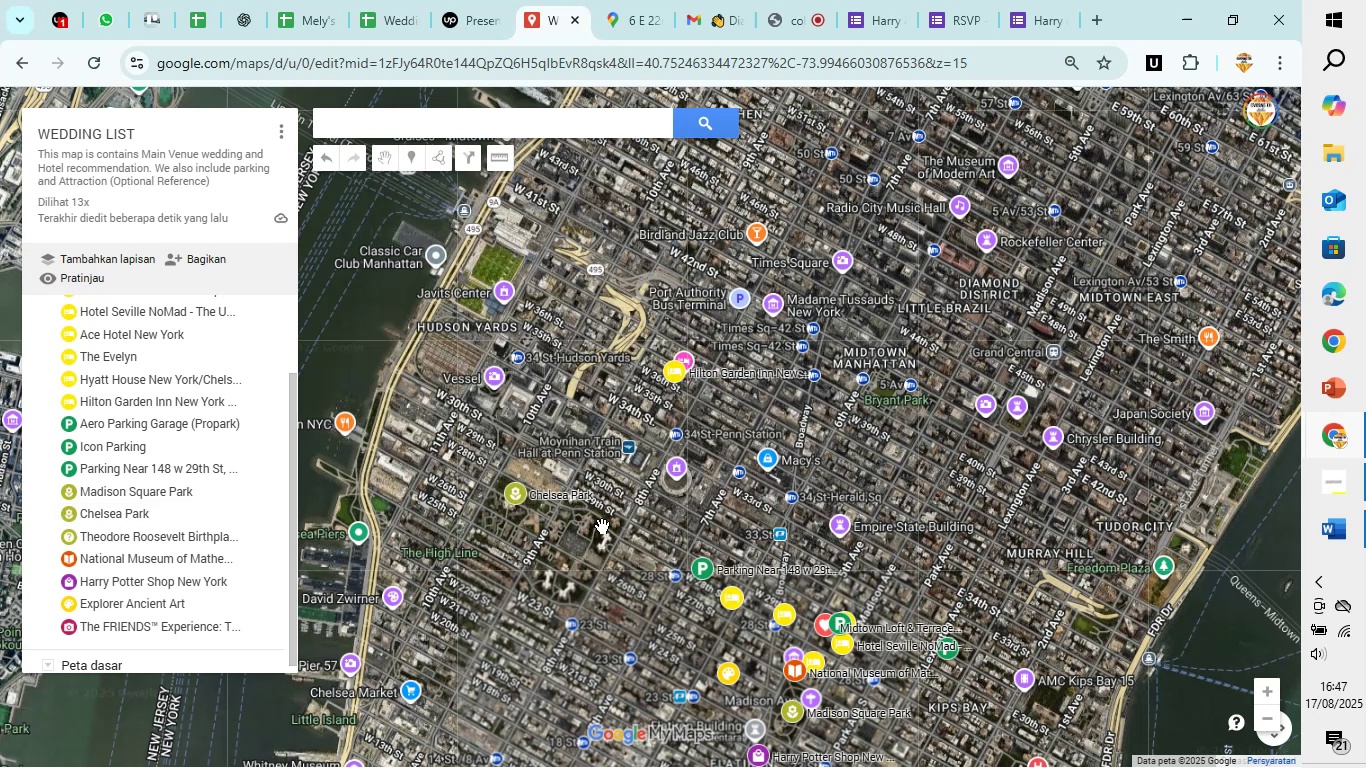 
scroll: coordinate [602, 526], scroll_direction: down, amount: 4.0
 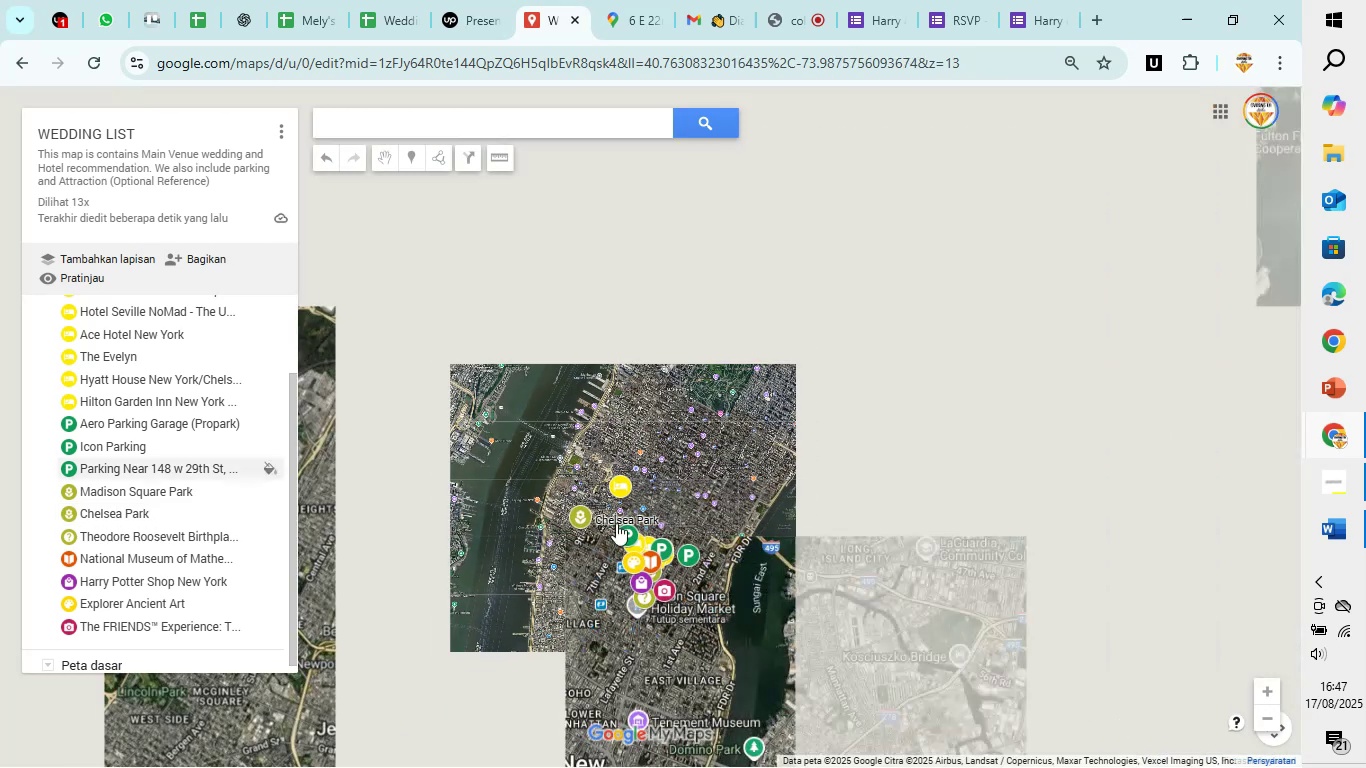 
mouse_move([653, 548])
 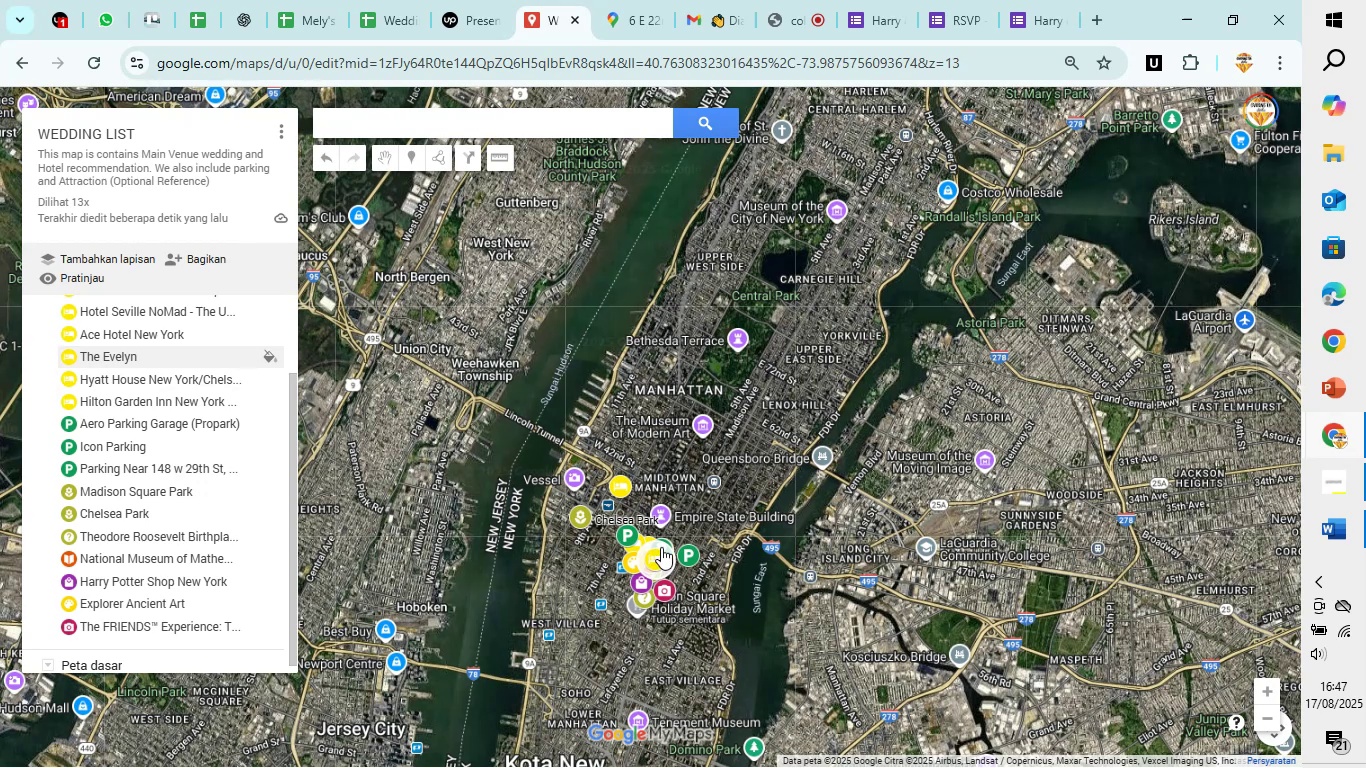 
mouse_move([674, 545])
 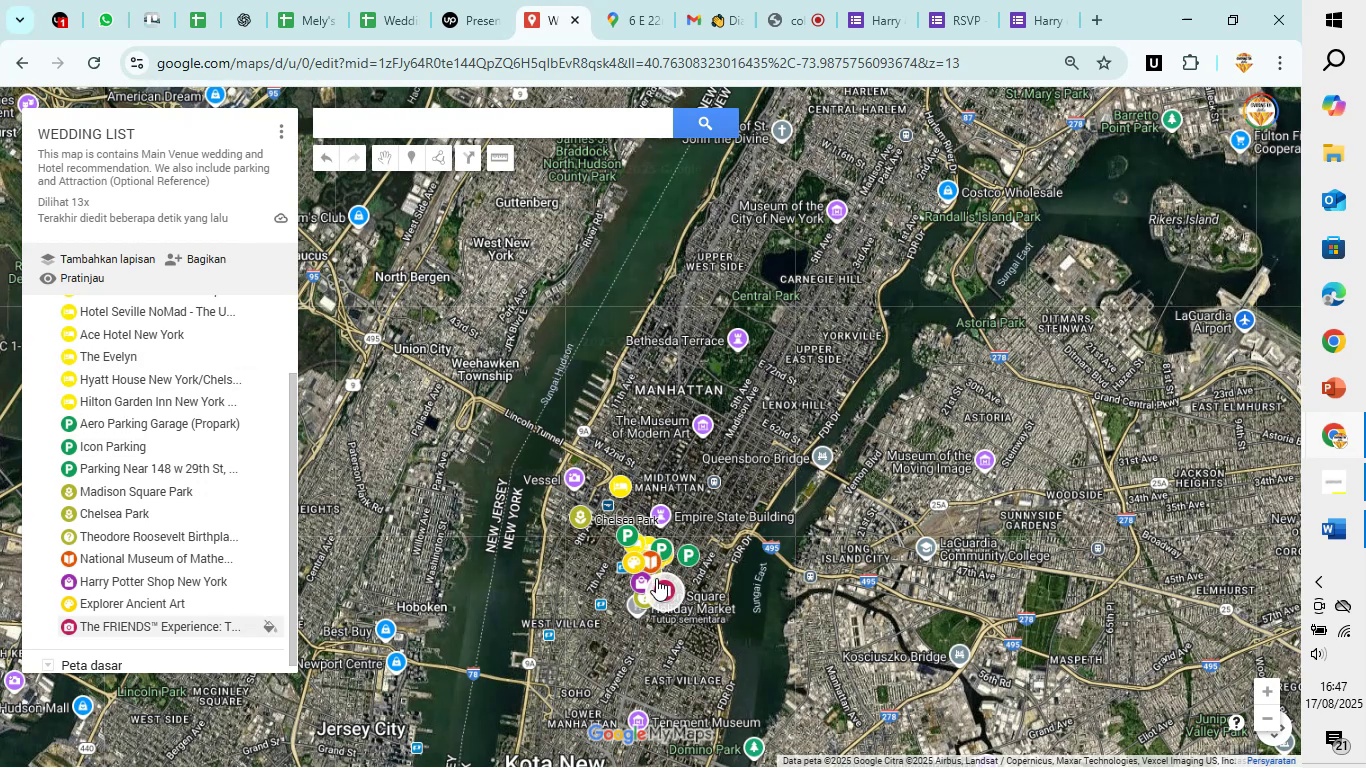 
mouse_move([622, 597])
 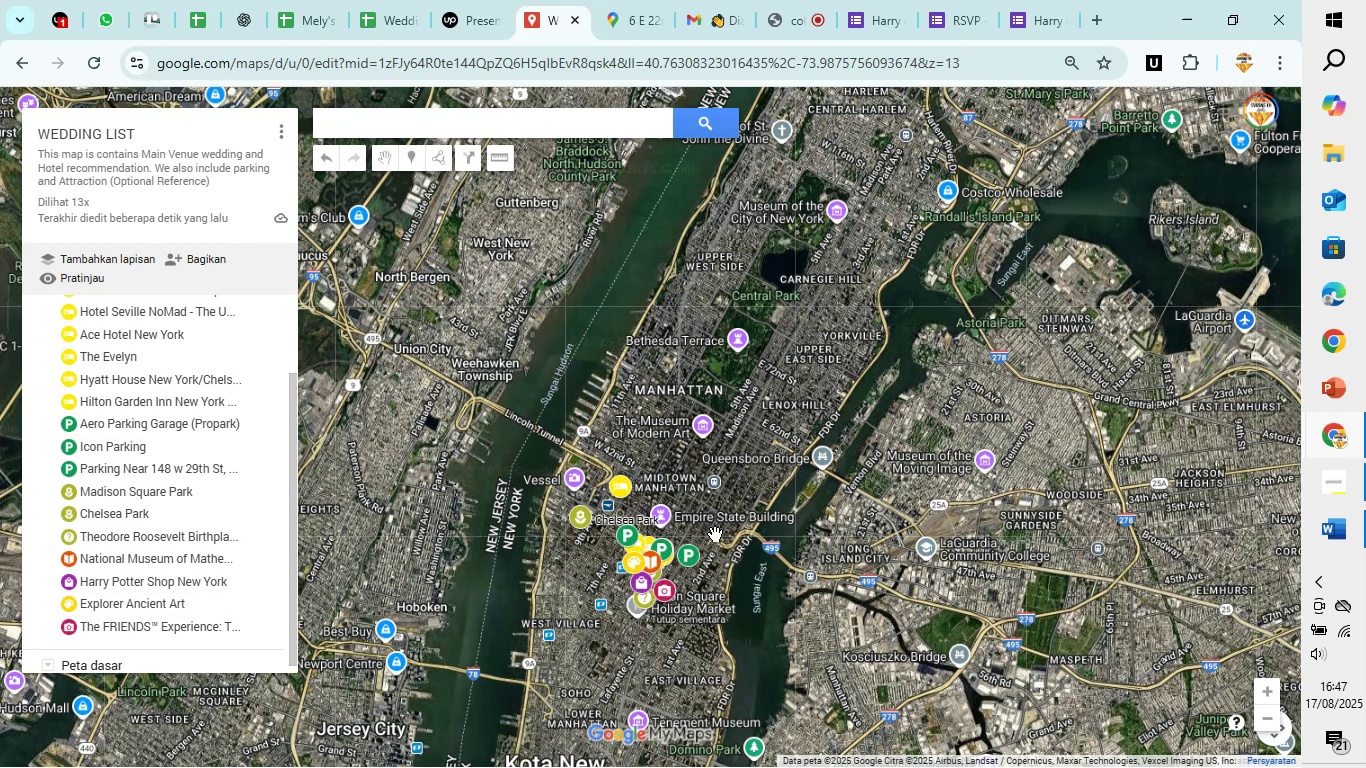 
scroll: coordinate [716, 535], scroll_direction: up, amount: 2.0
 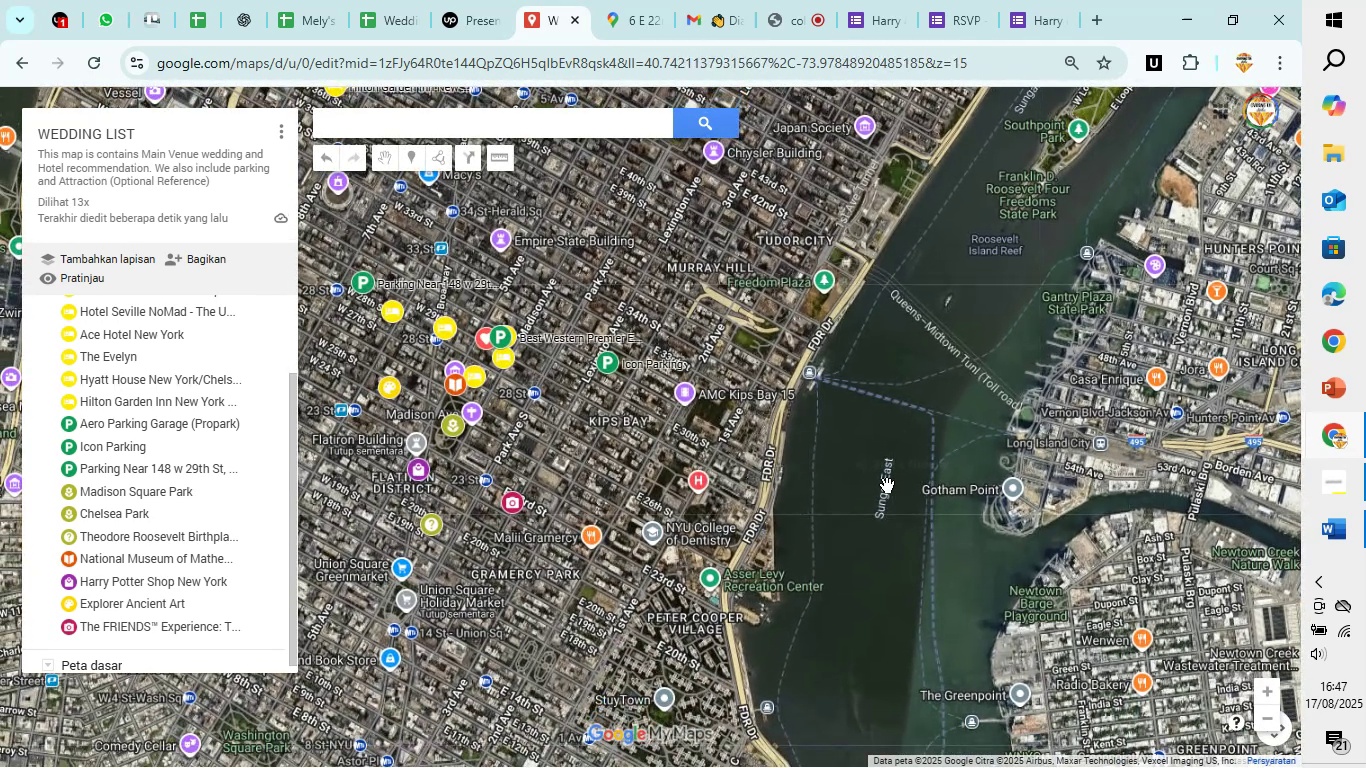 
wait(7.72)
 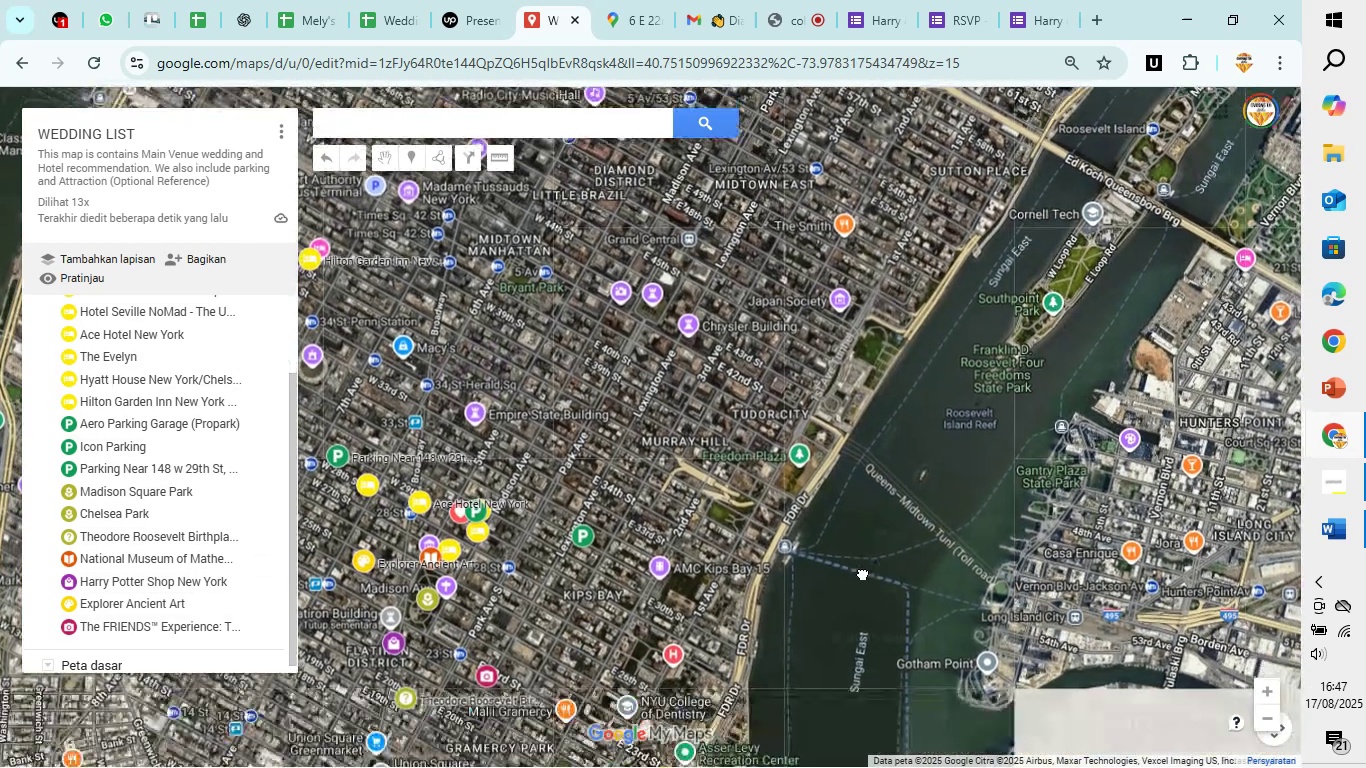 
scroll: coordinate [892, 513], scroll_direction: up, amount: 2.0
 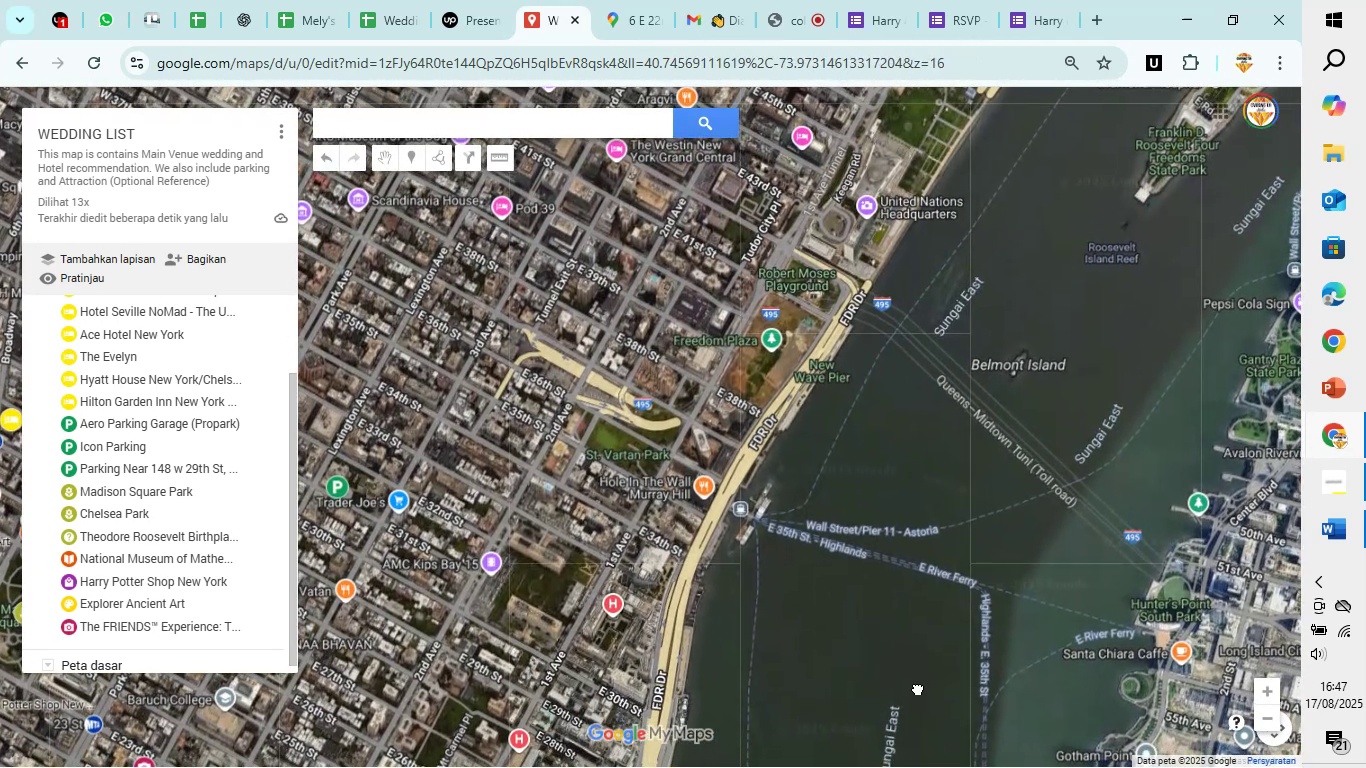 
wait(7.27)
 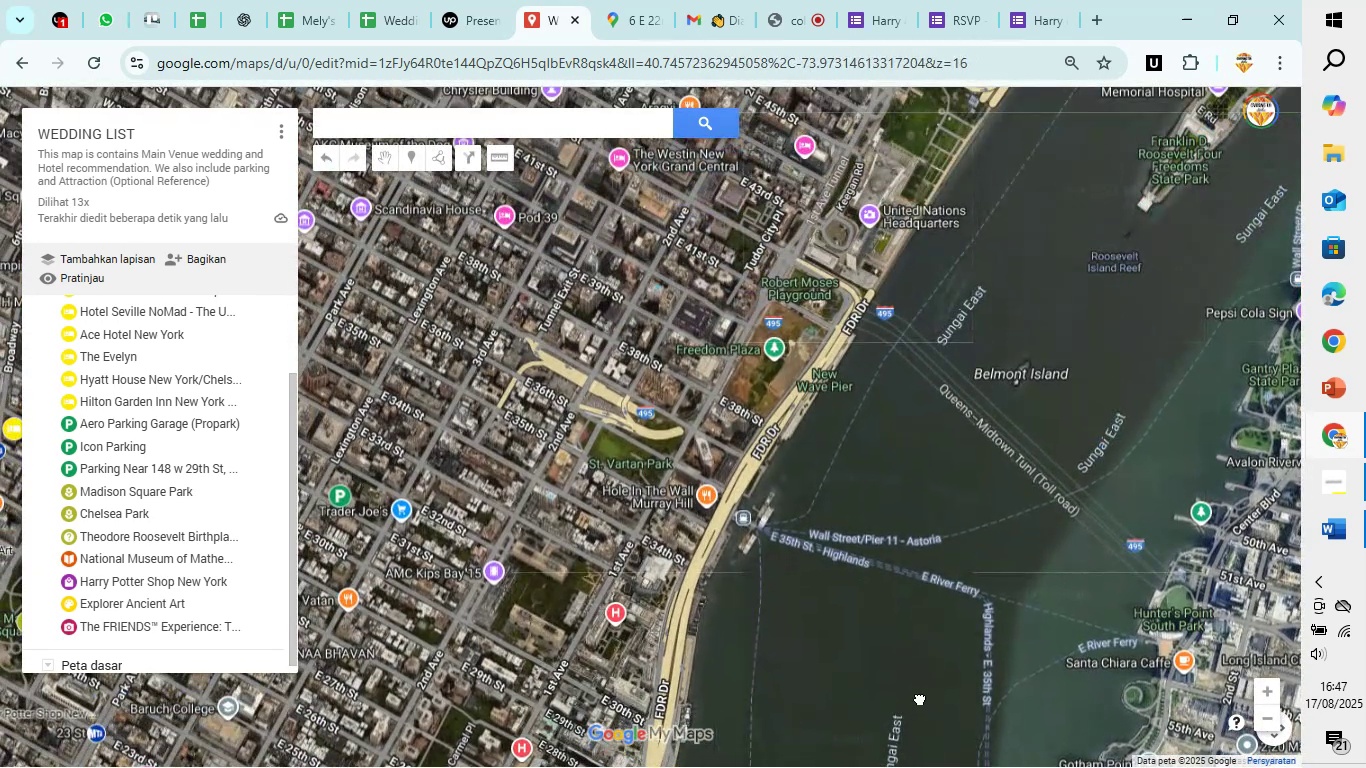 
scroll: coordinate [901, 571], scroll_direction: down, amount: 4.0
 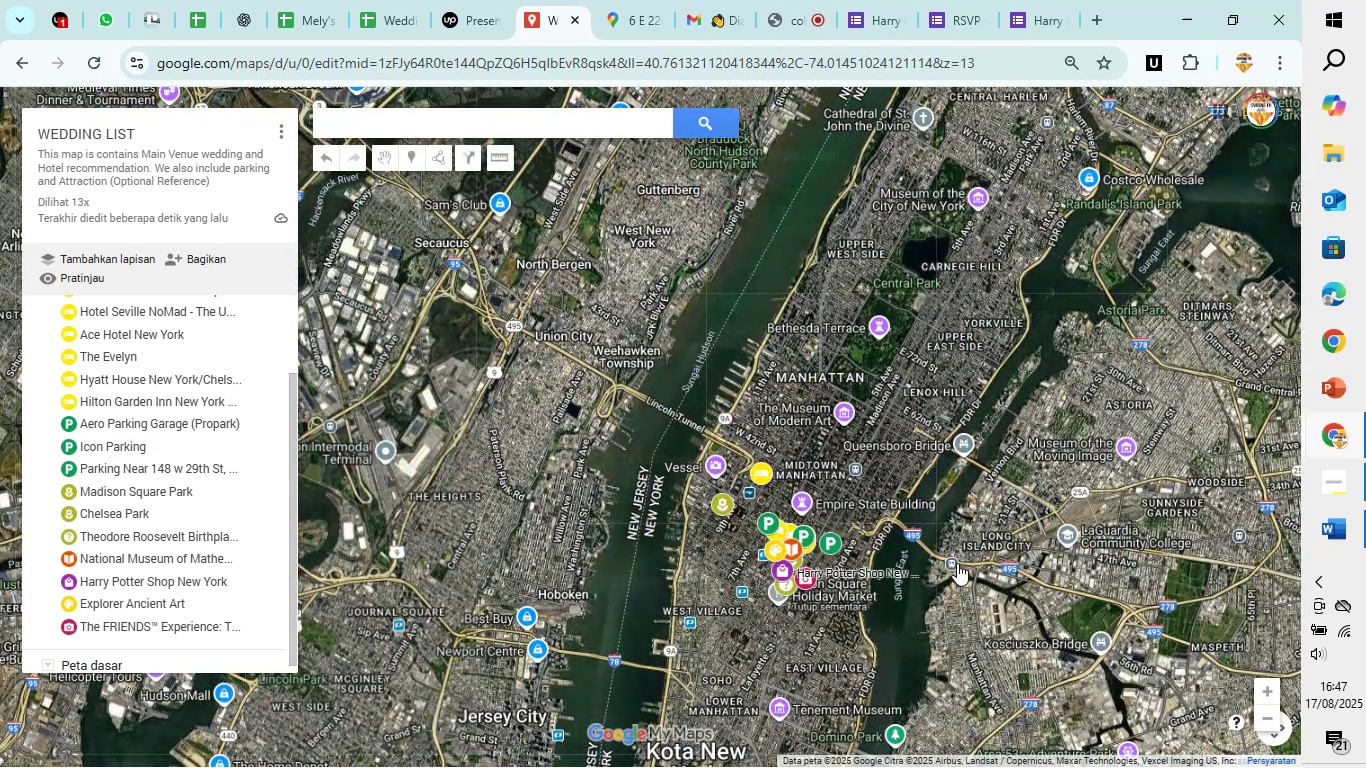 
wait(7.55)
 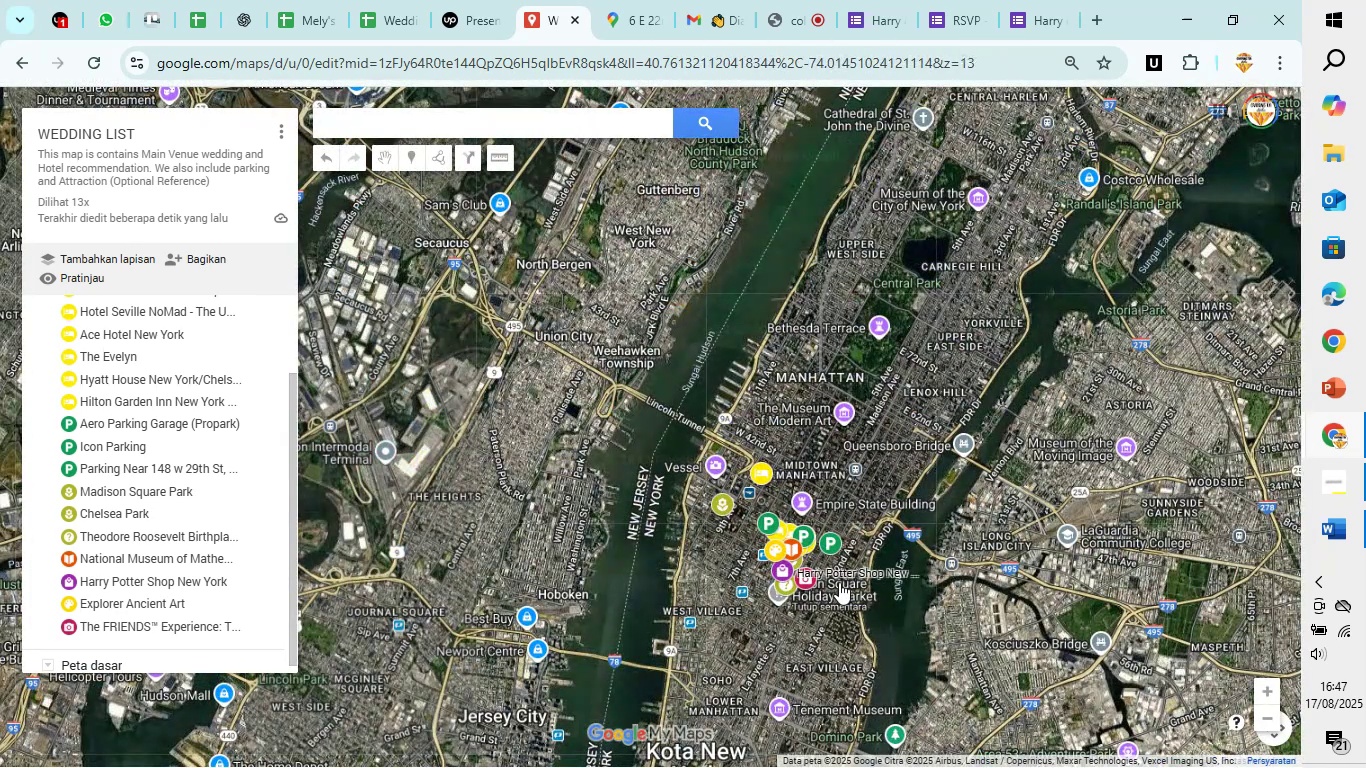 
scroll: coordinate [987, 562], scroll_direction: up, amount: 7.0
 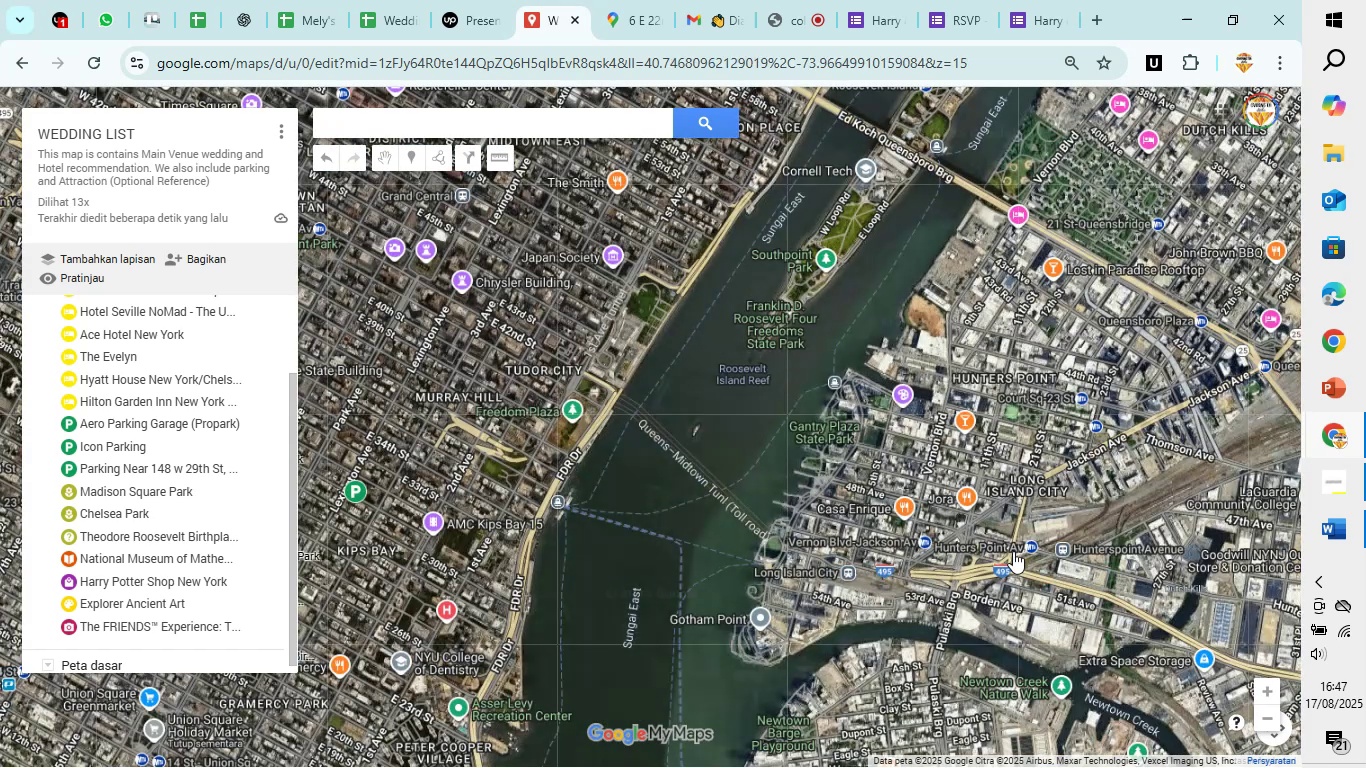 
scroll: coordinate [1065, 489], scroll_direction: down, amount: 10.0
 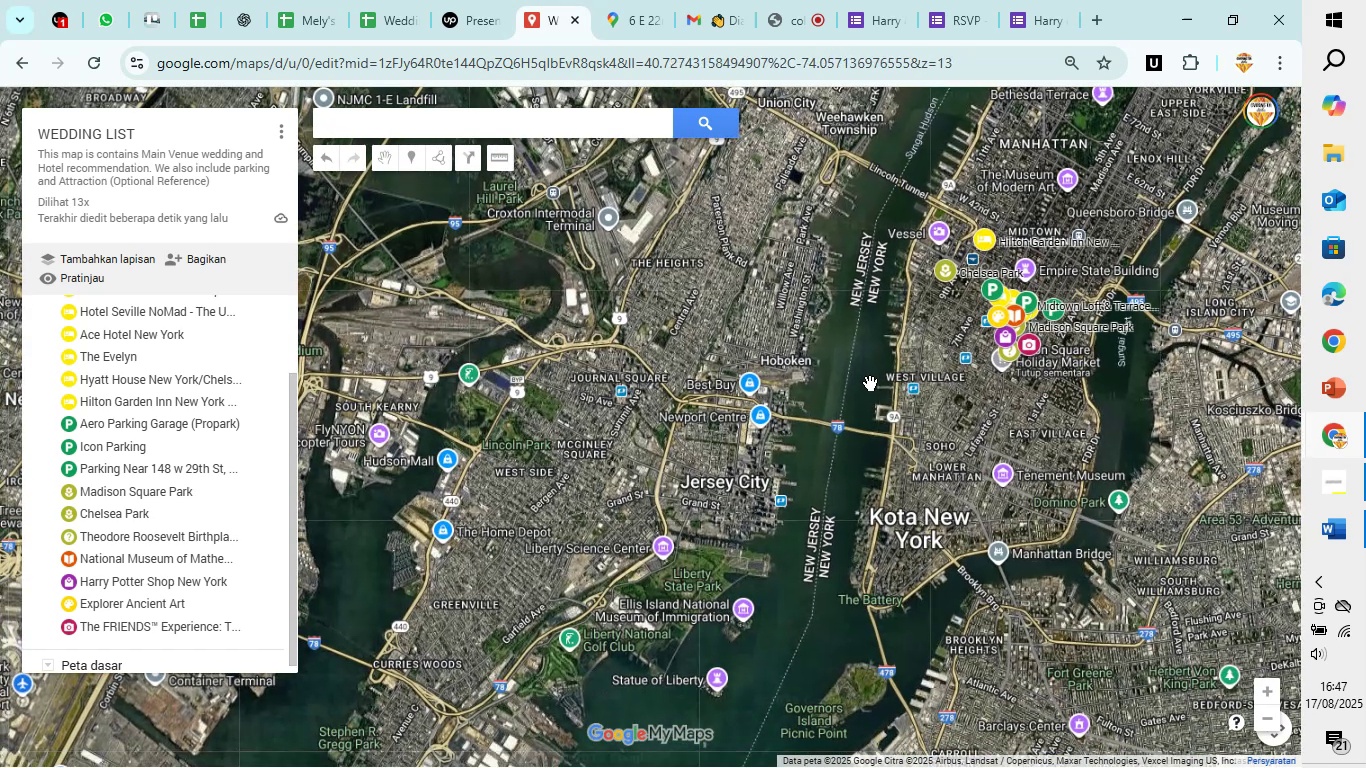 
wait(9.68)
 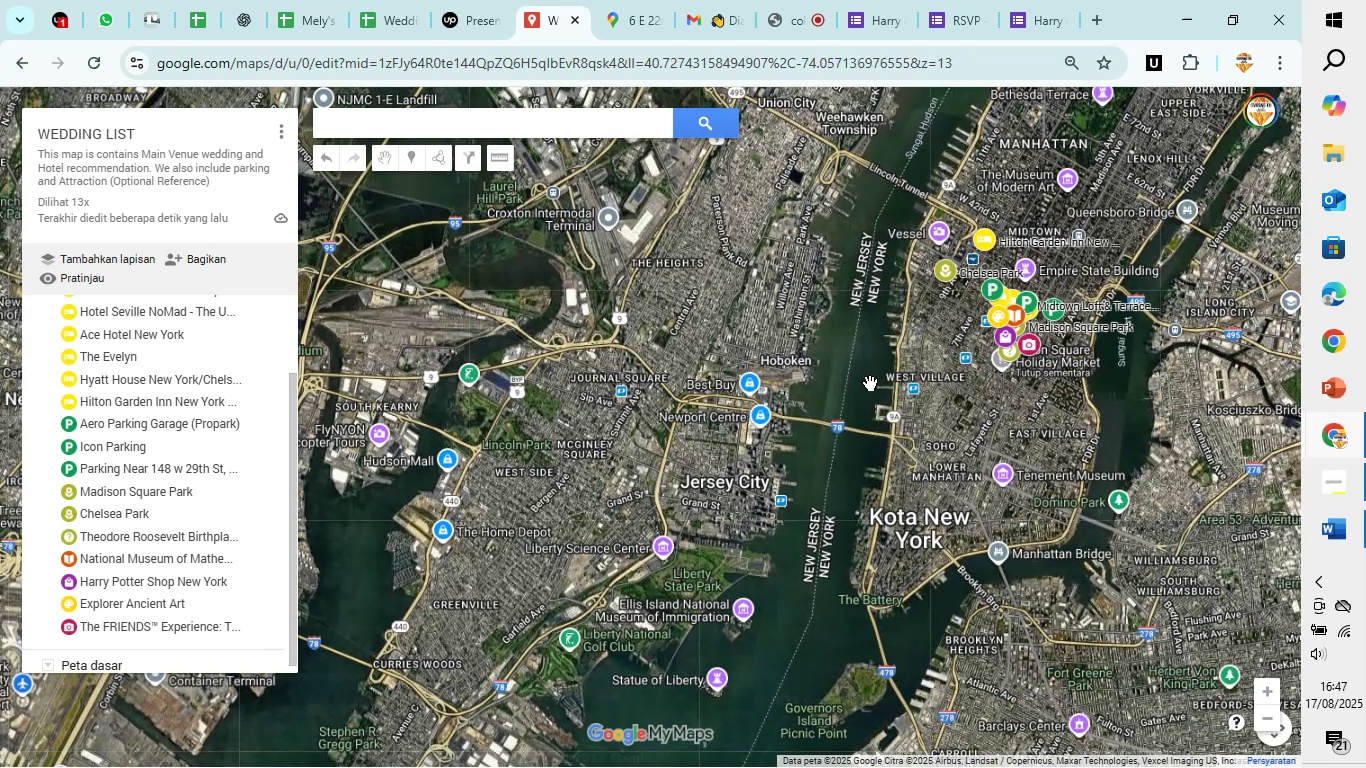 
scroll: coordinate [843, 469], scroll_direction: up, amount: 4.0
 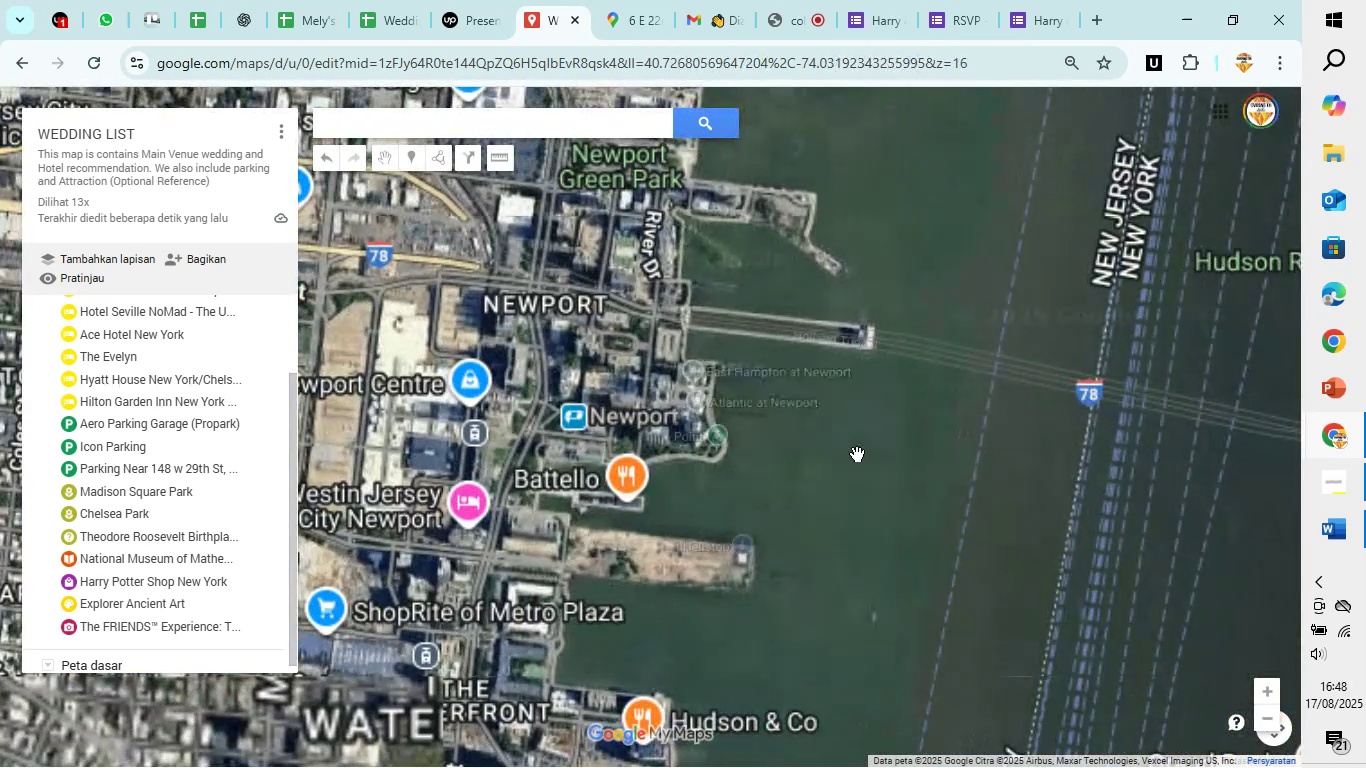 
scroll: coordinate [864, 453], scroll_direction: down, amount: 14.0
 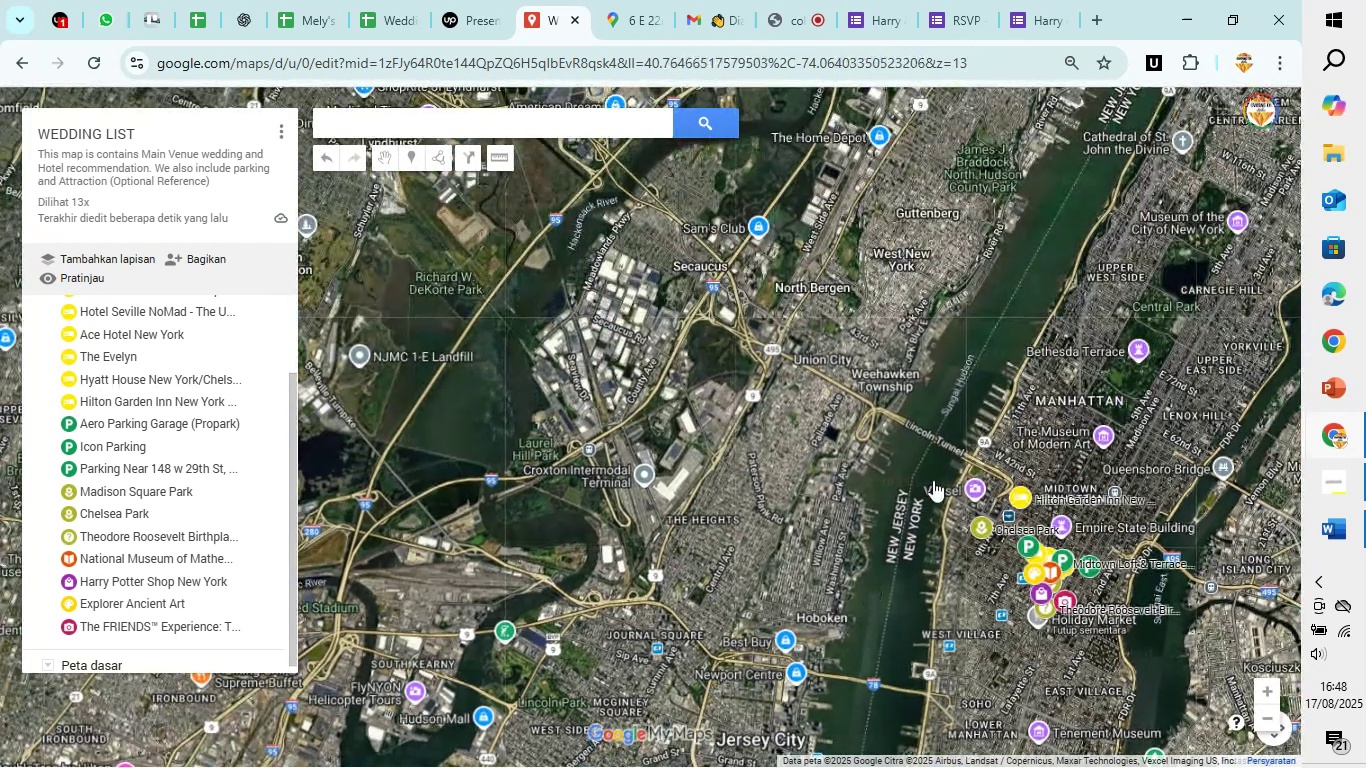 
scroll: coordinate [957, 422], scroll_direction: up, amount: 3.0
 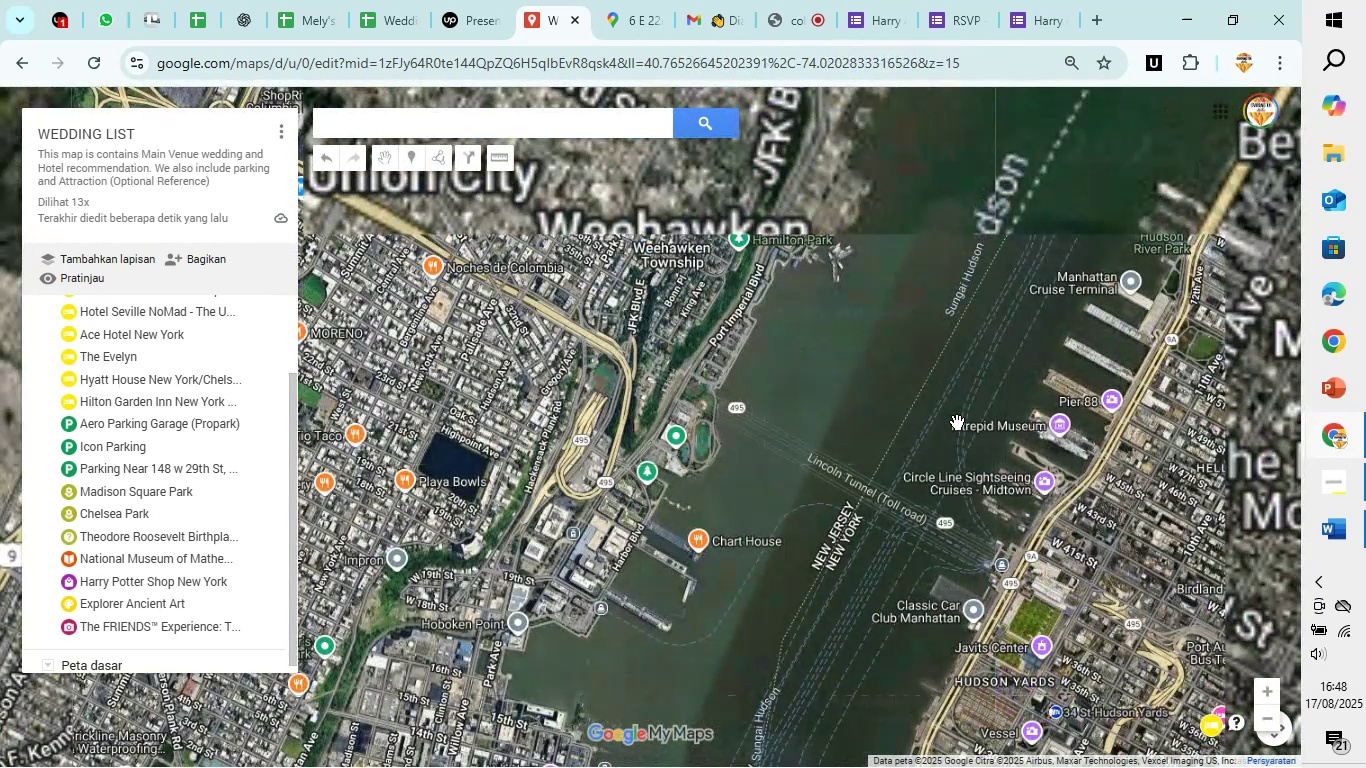 
scroll: coordinate [957, 422], scroll_direction: down, amount: 3.0
 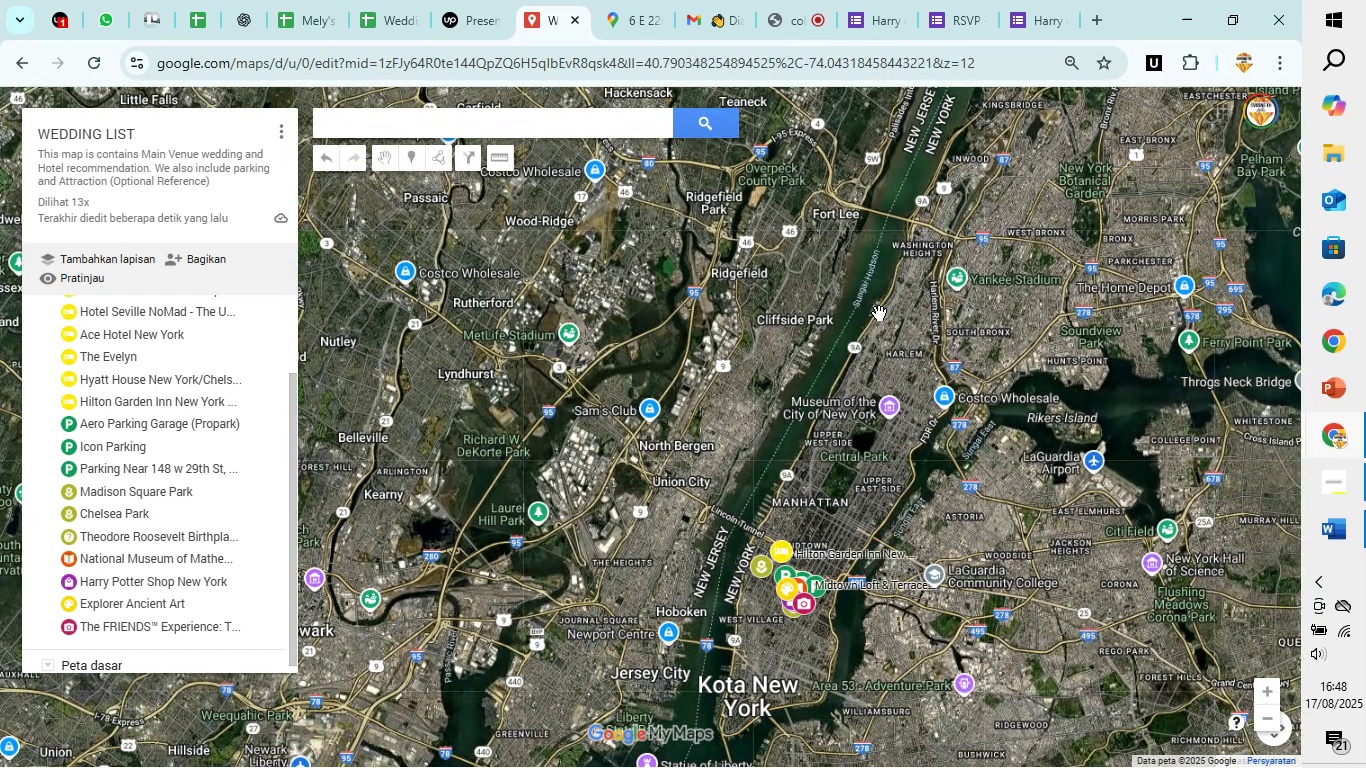 
wait(7.89)
 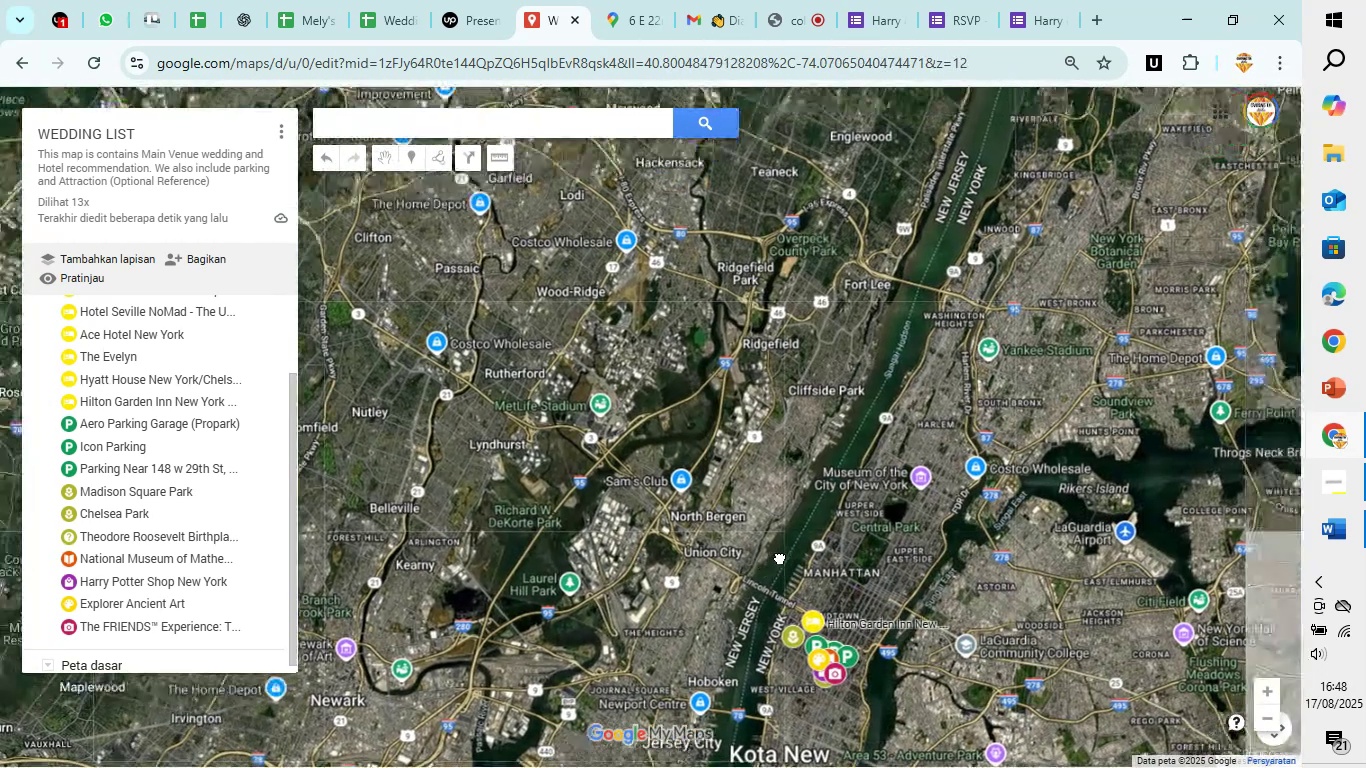 
scroll: coordinate [837, 463], scroll_direction: up, amount: 4.0
 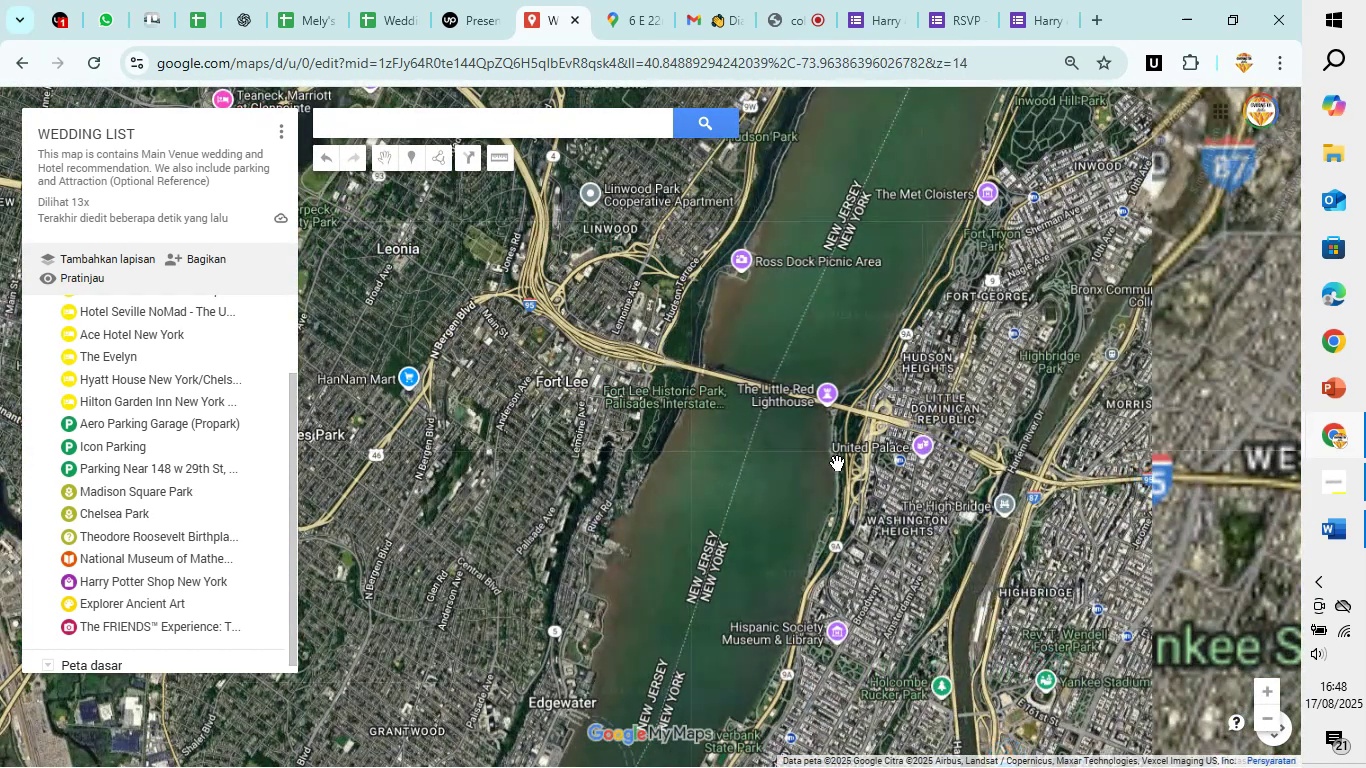 
scroll: coordinate [837, 463], scroll_direction: down, amount: 4.0
 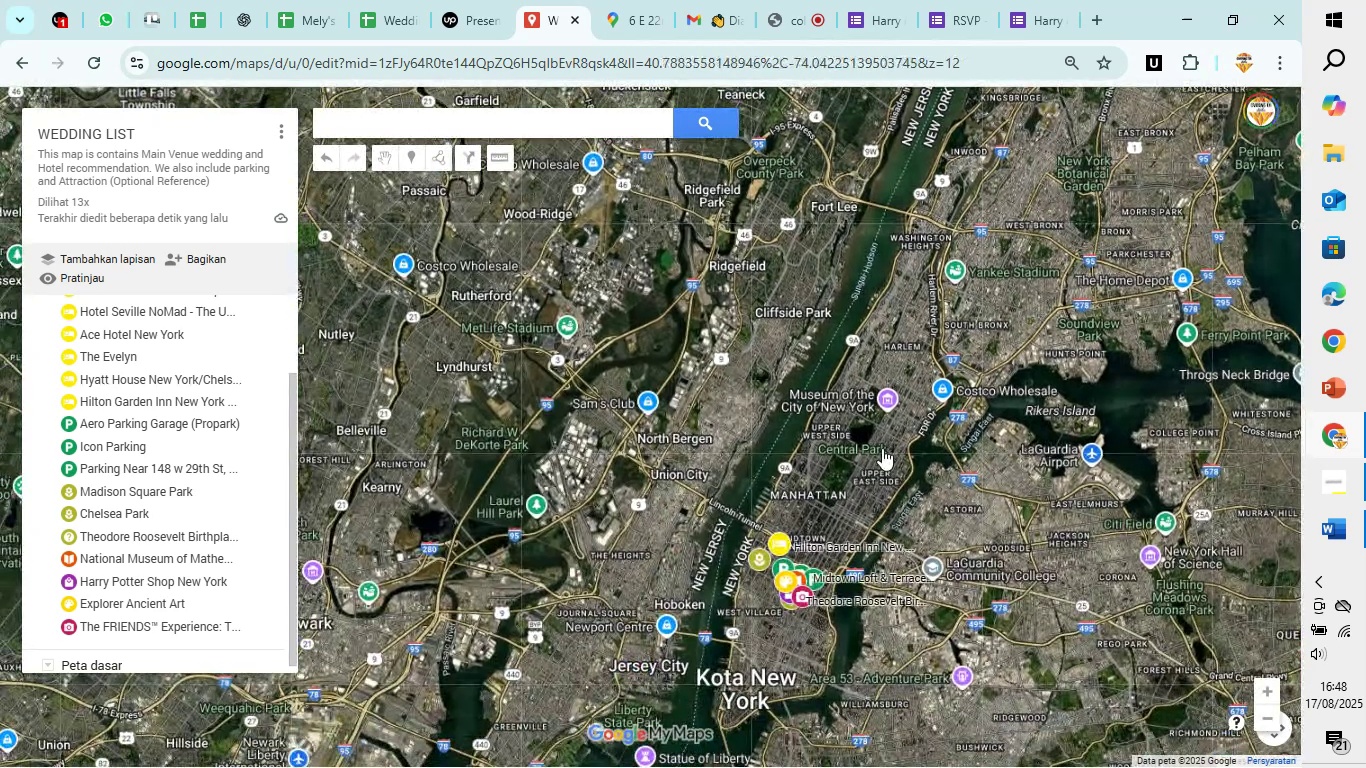 
scroll: coordinate [882, 342], scroll_direction: up, amount: 7.0
 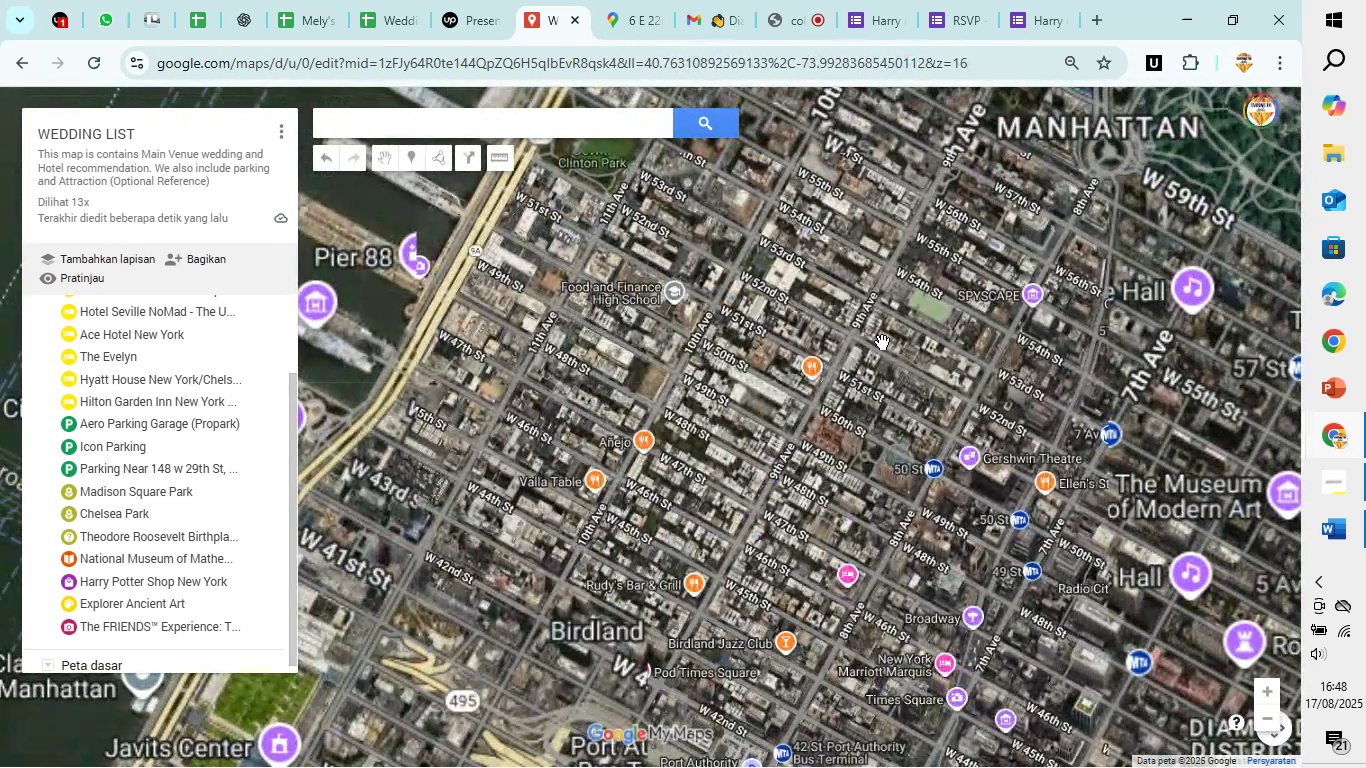 
scroll: coordinate [882, 342], scroll_direction: down, amount: 3.0
 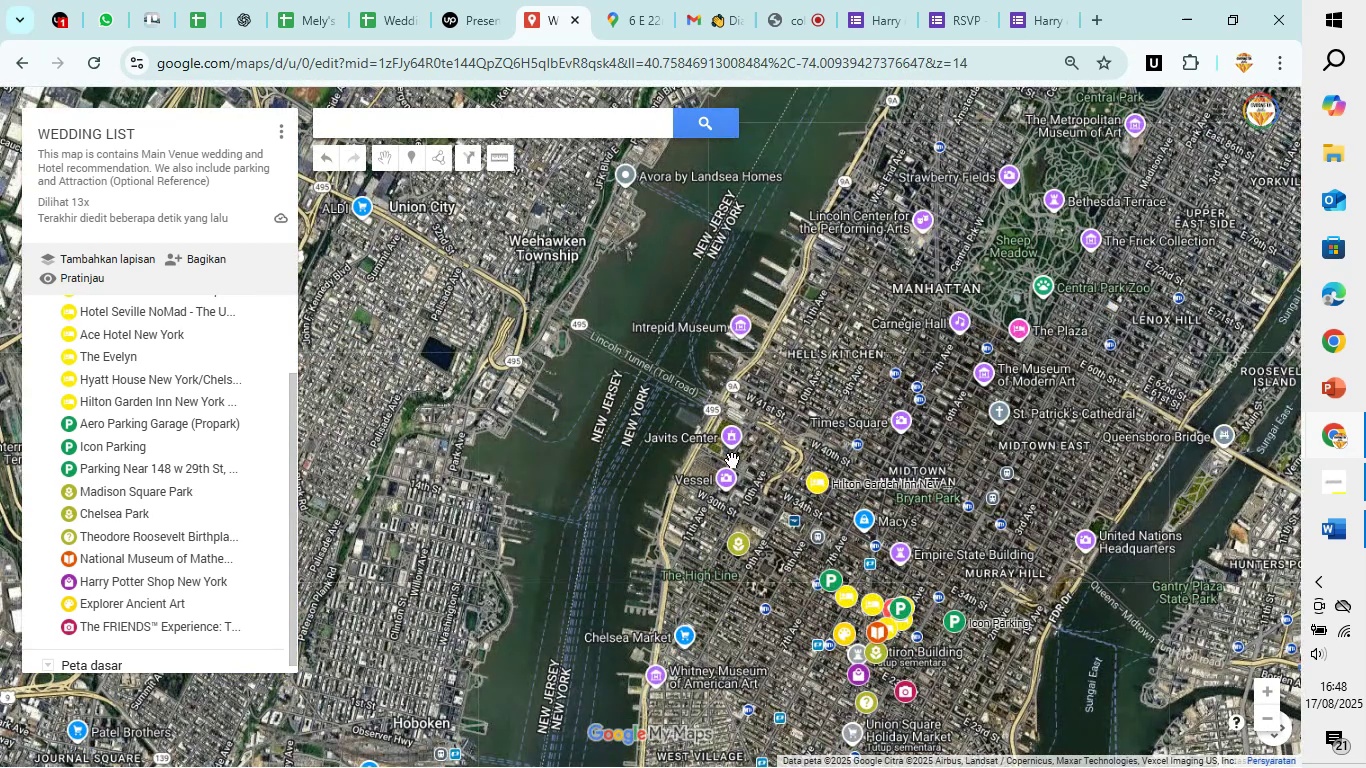 
left_click([624, 18])
 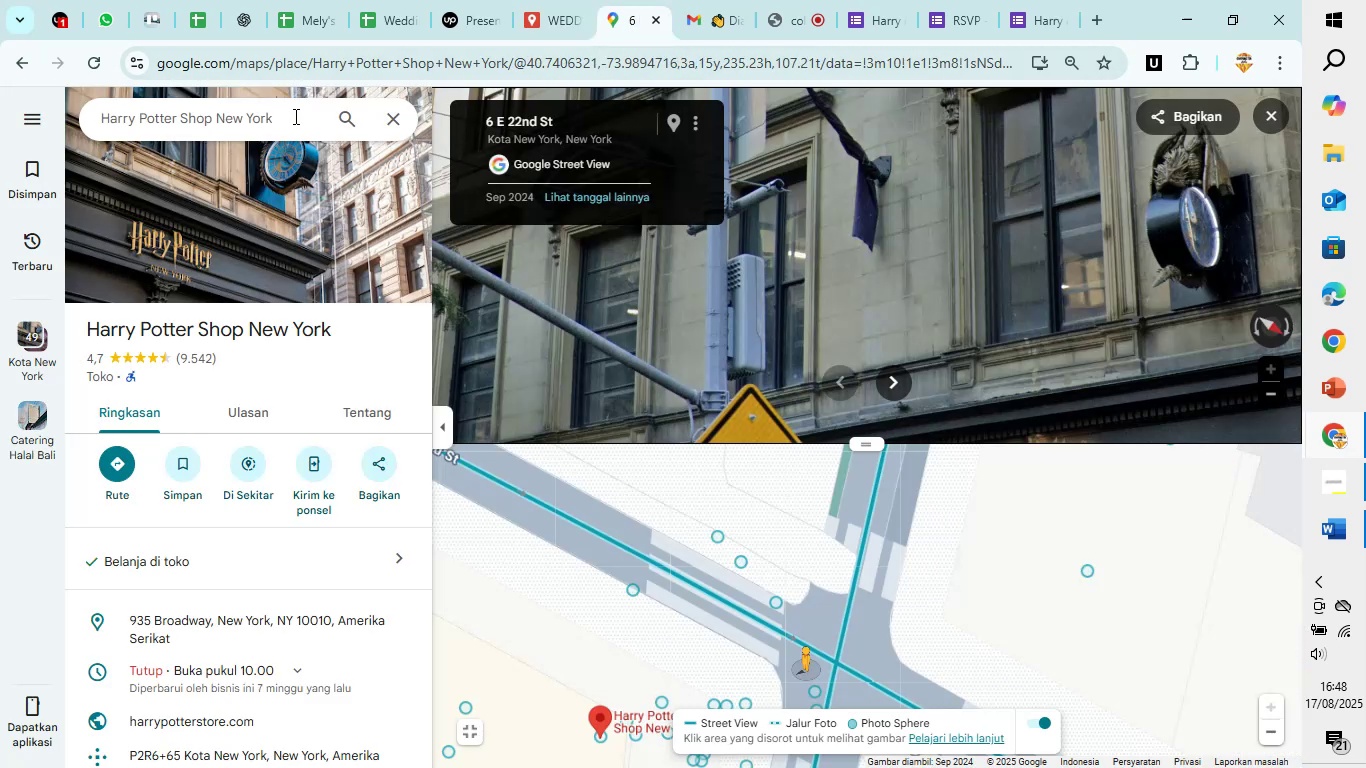 
left_click([294, 116])
 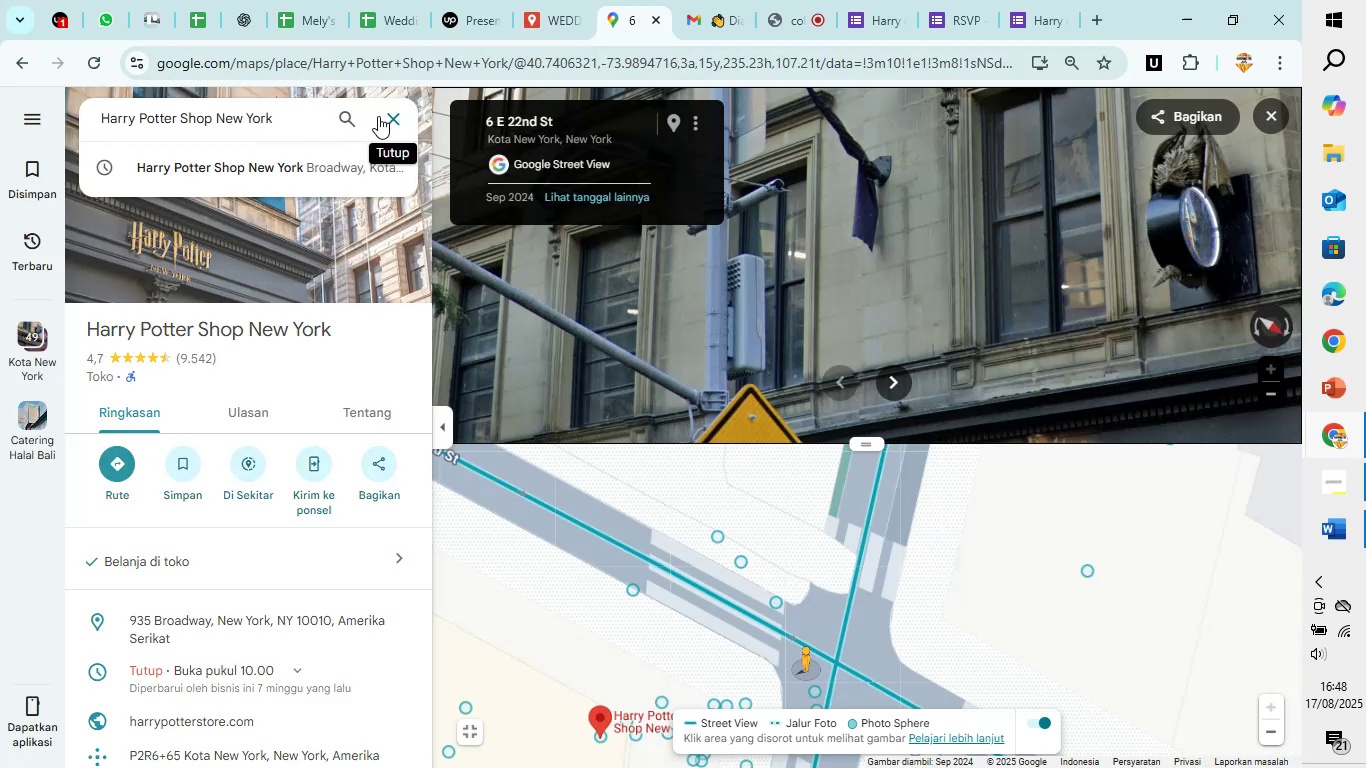 
left_click([379, 116])
 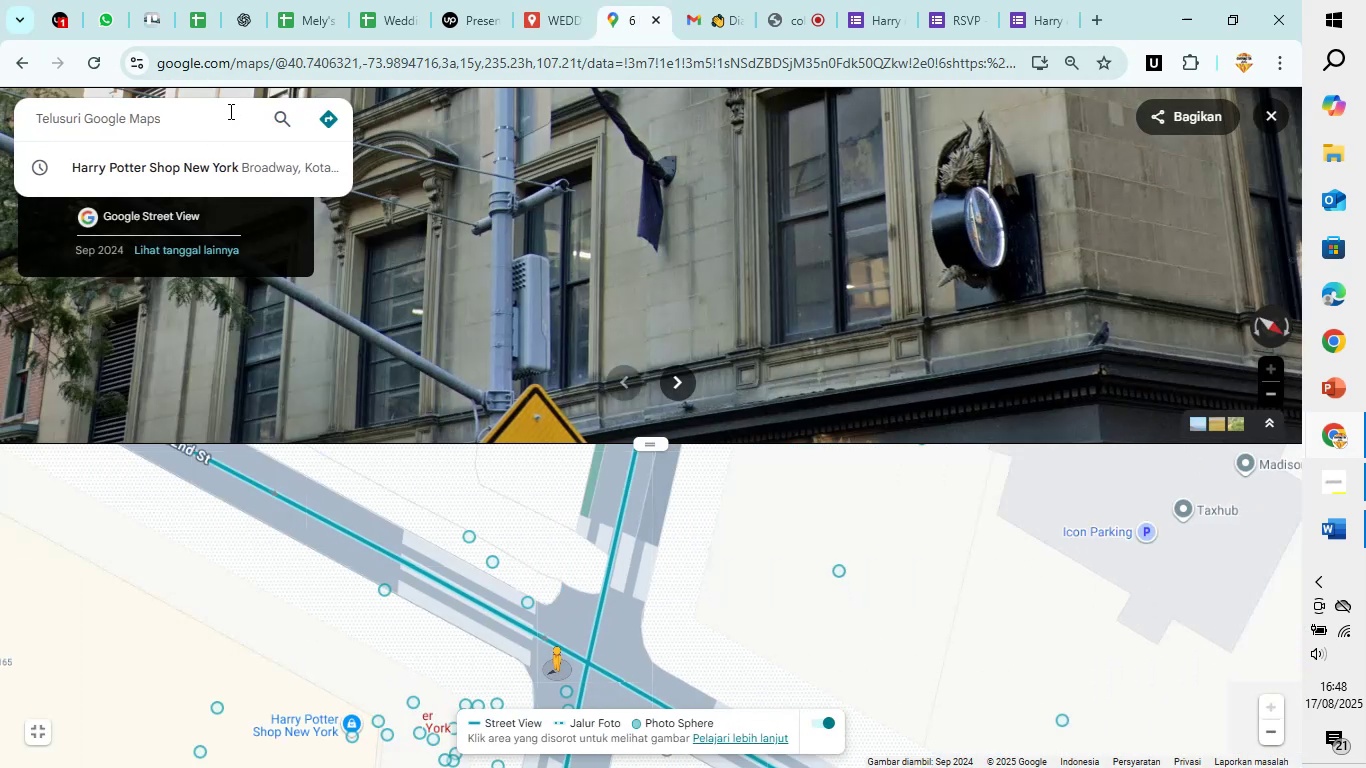 
left_click([229, 111])
 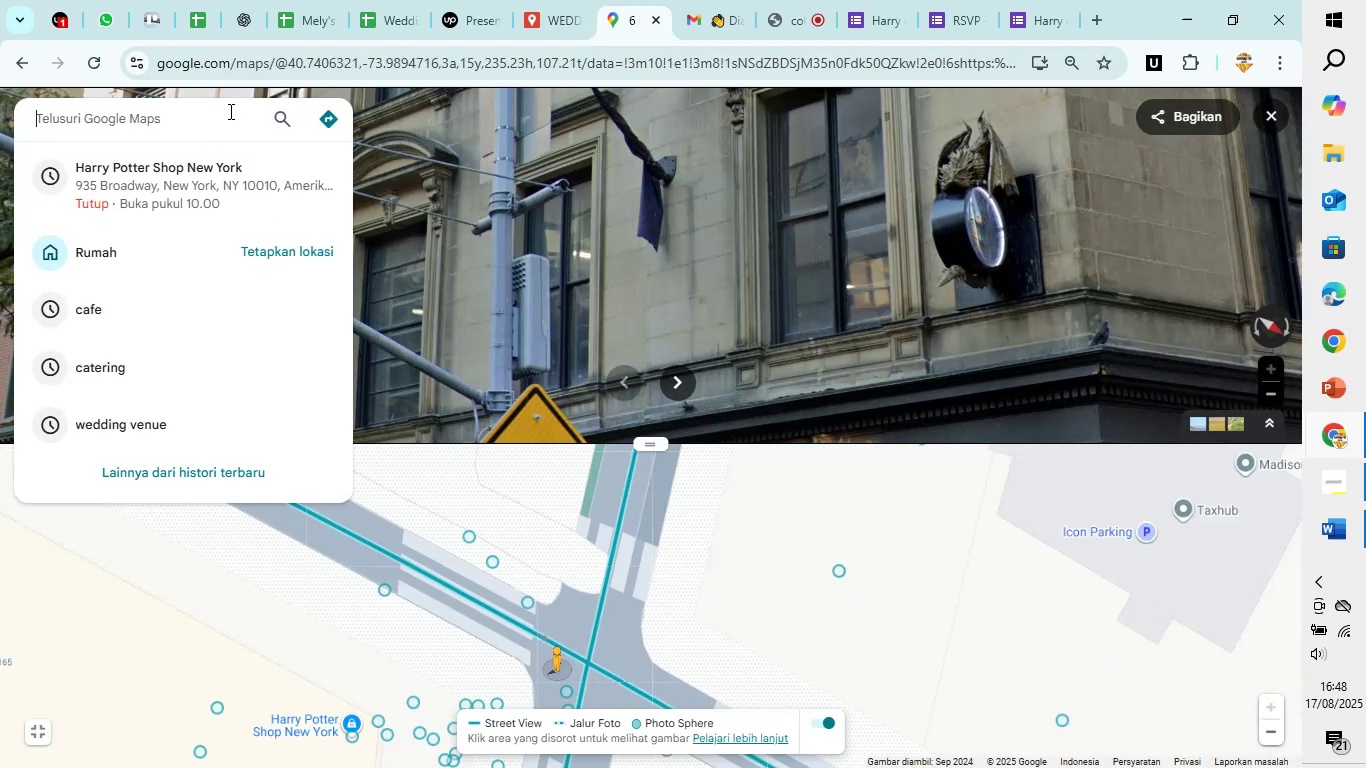 
type(tim)
 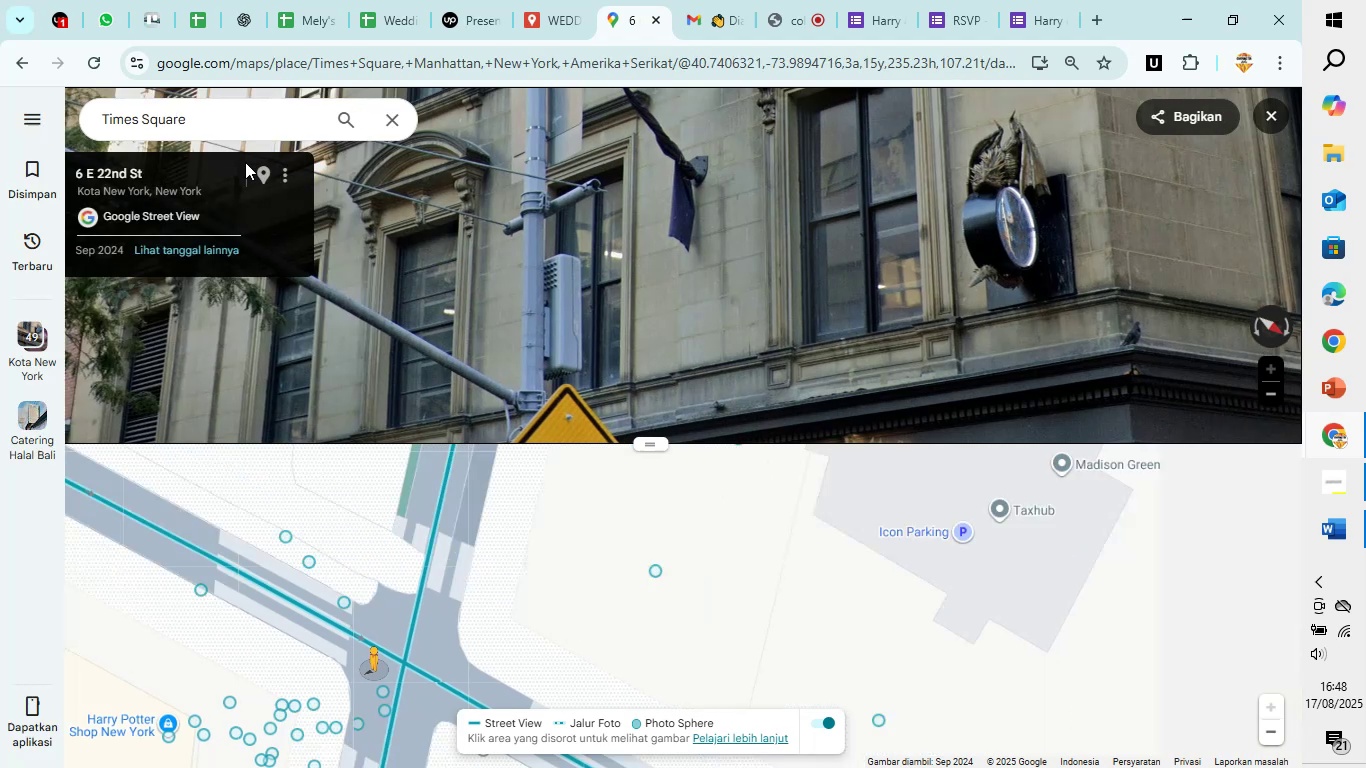 
wait(5.19)
 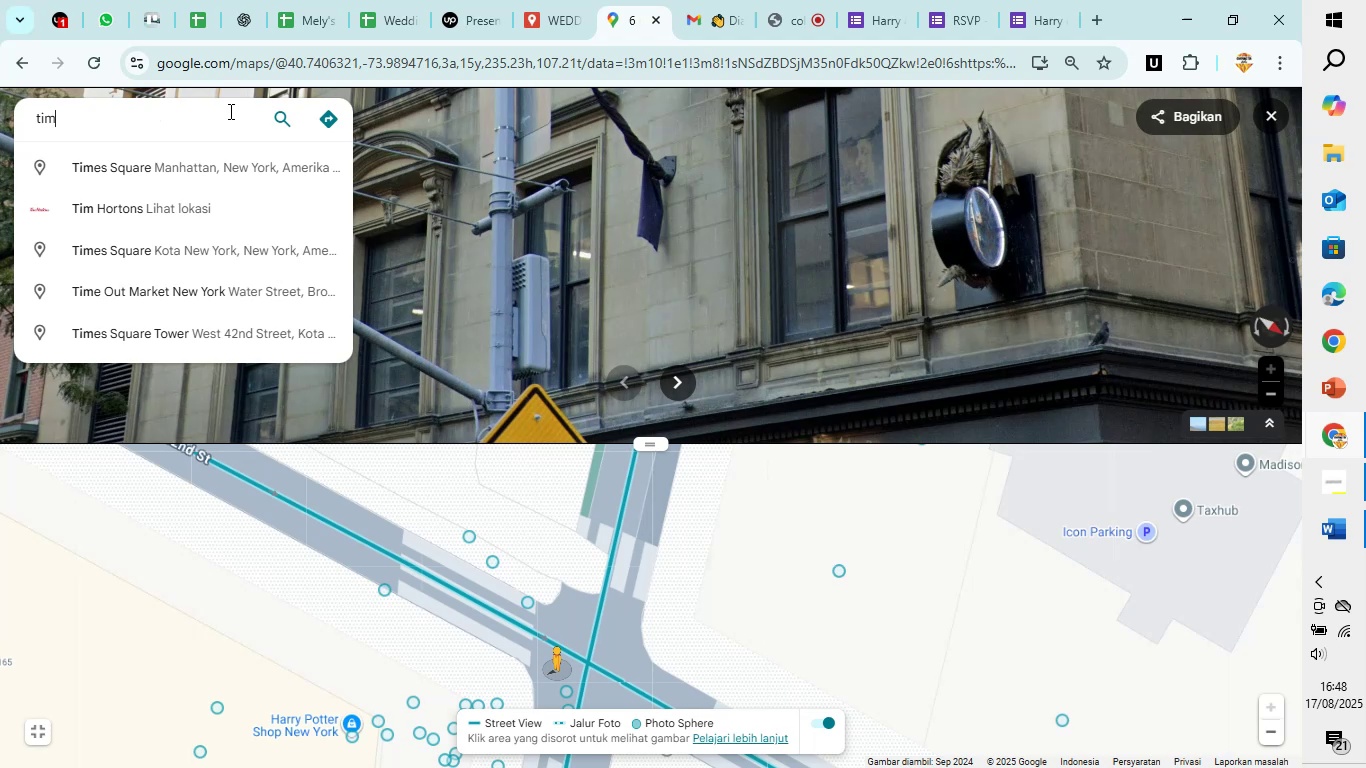 
mouse_move([380, 259])
 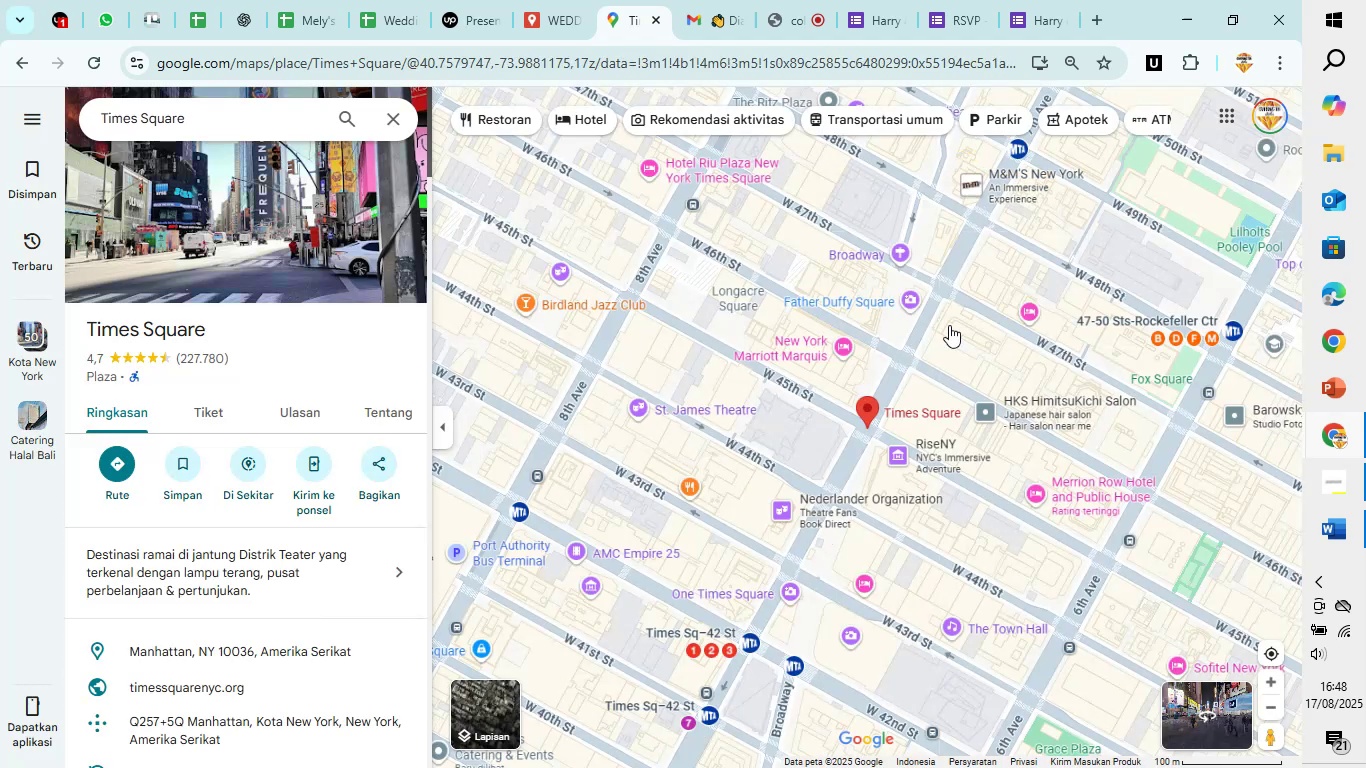 
scroll: coordinate [1008, 483], scroll_direction: down, amount: 5.0
 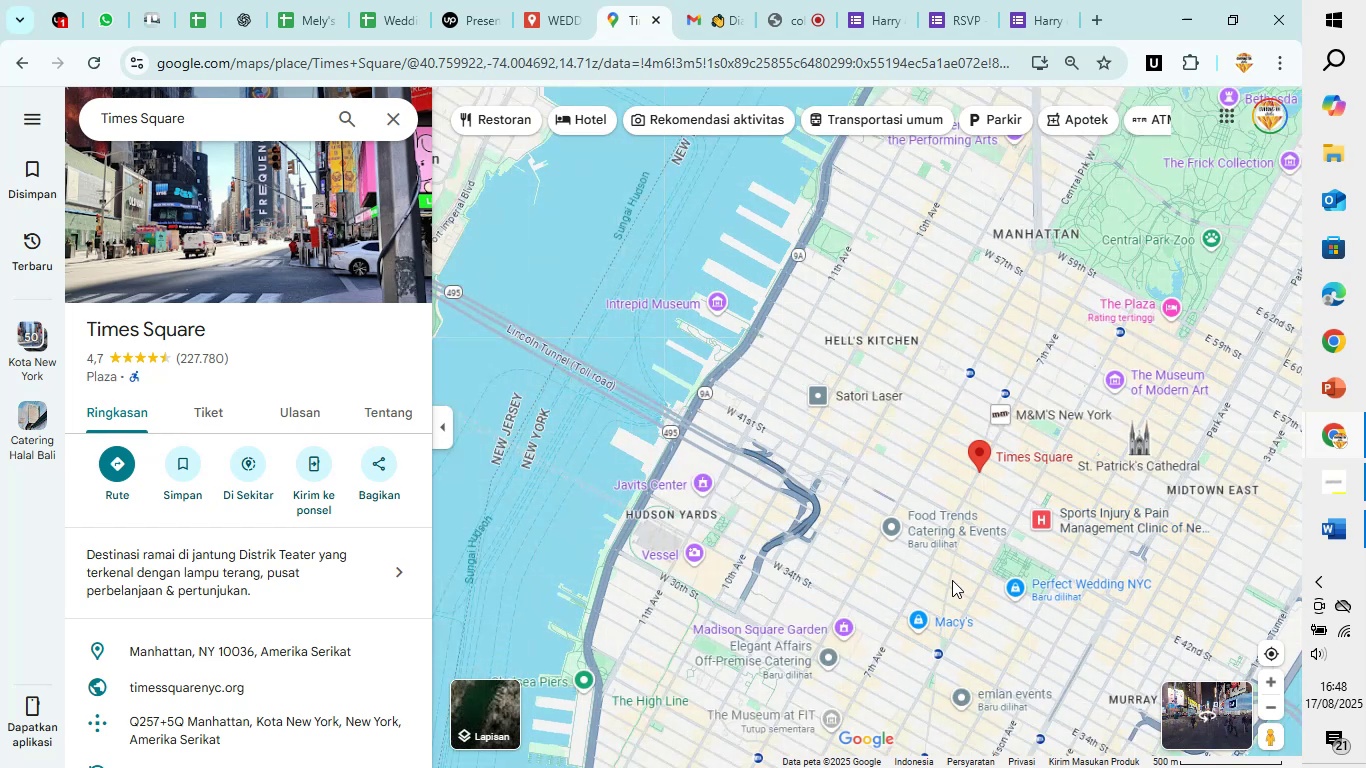 
wait(8.84)
 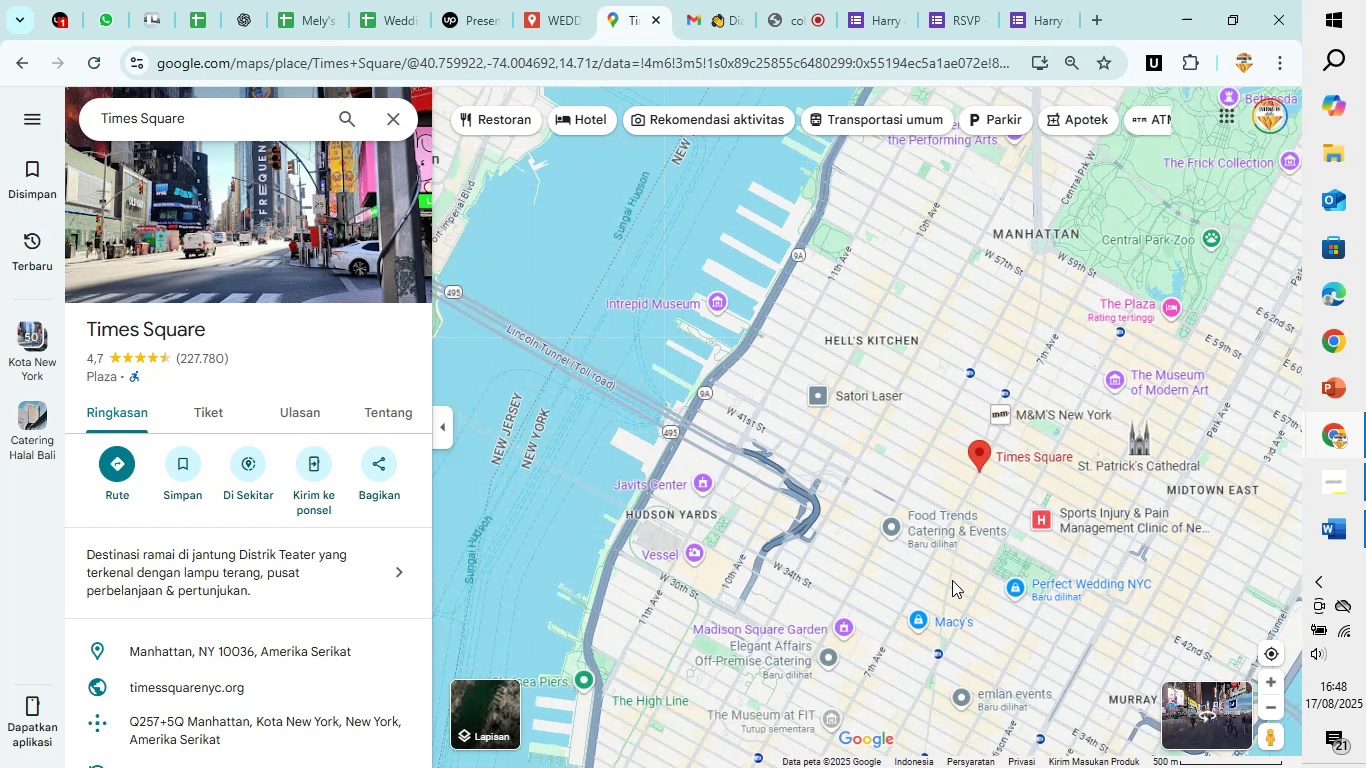 
scroll: coordinate [1040, 547], scroll_direction: up, amount: 5.0
 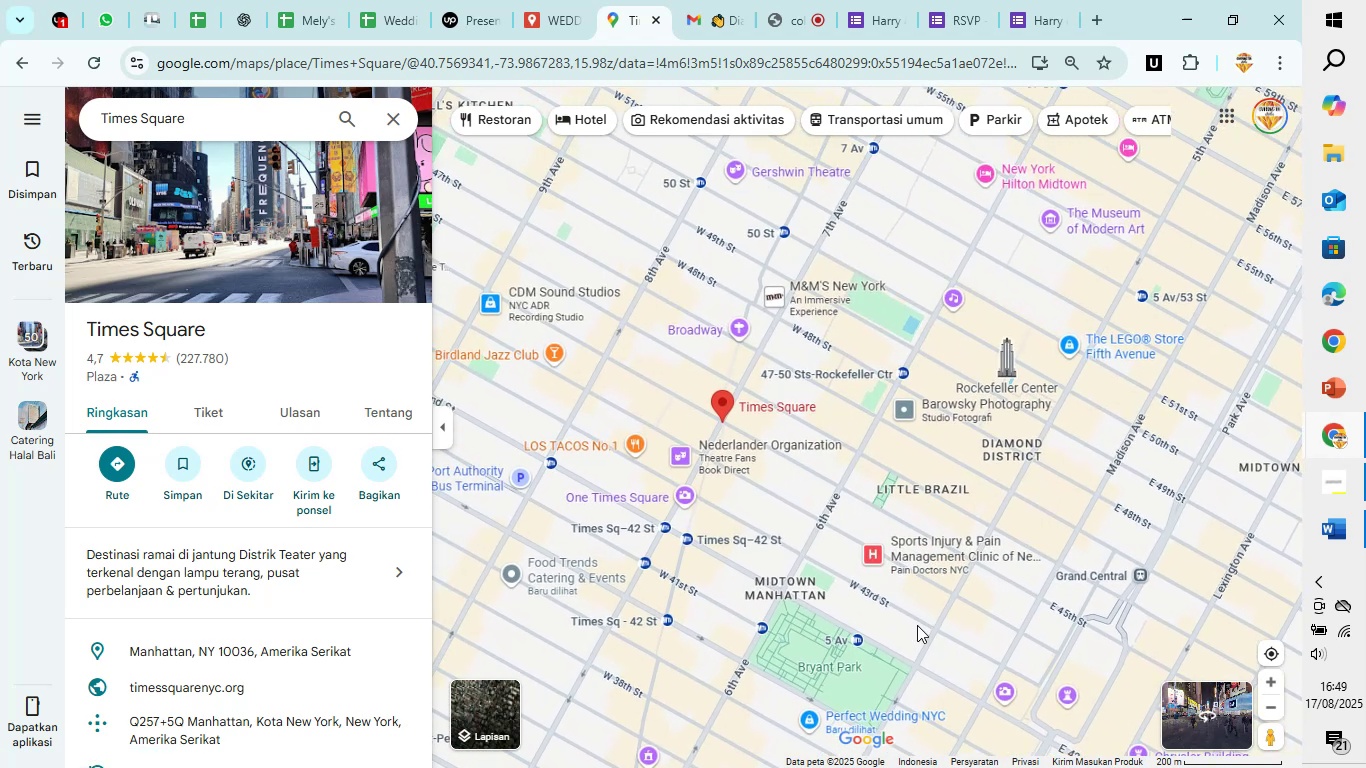 
wait(5.99)
 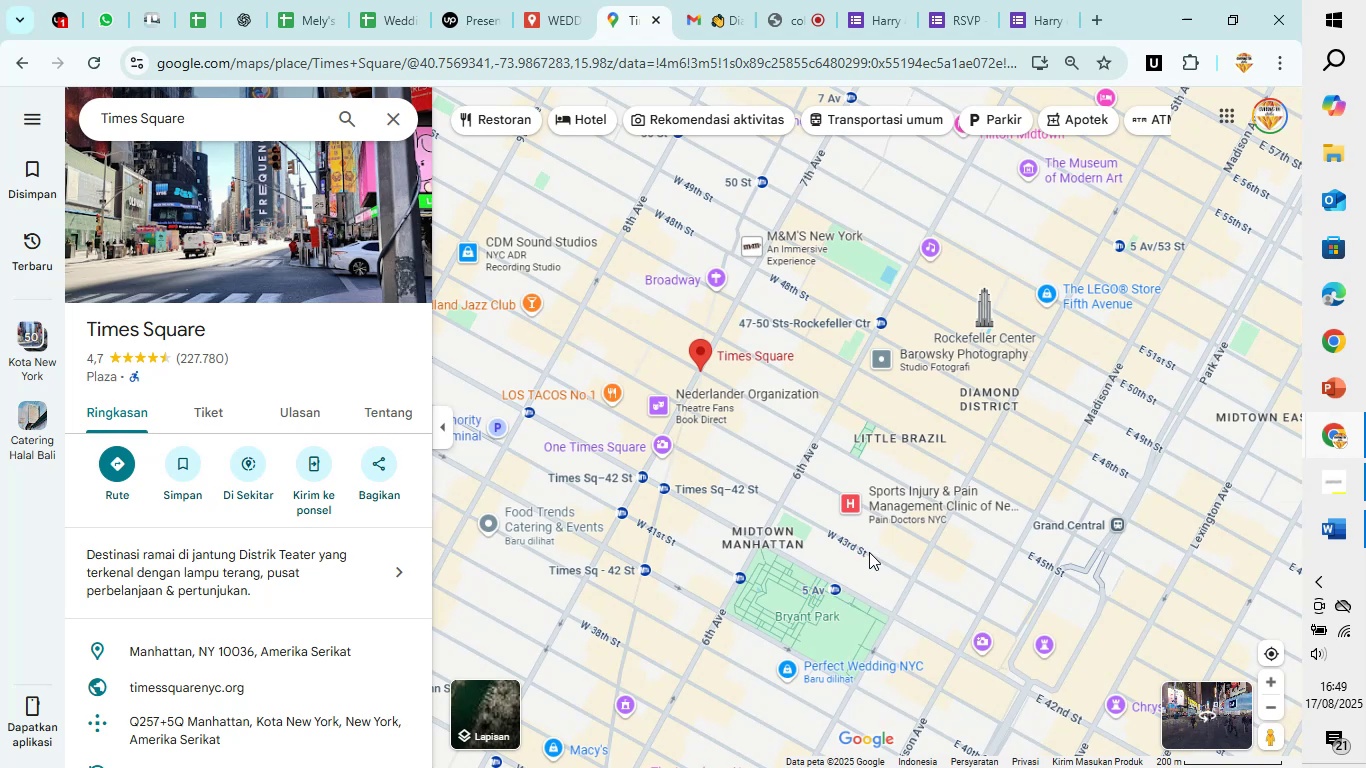 
scroll: coordinate [919, 608], scroll_direction: down, amount: 4.0
 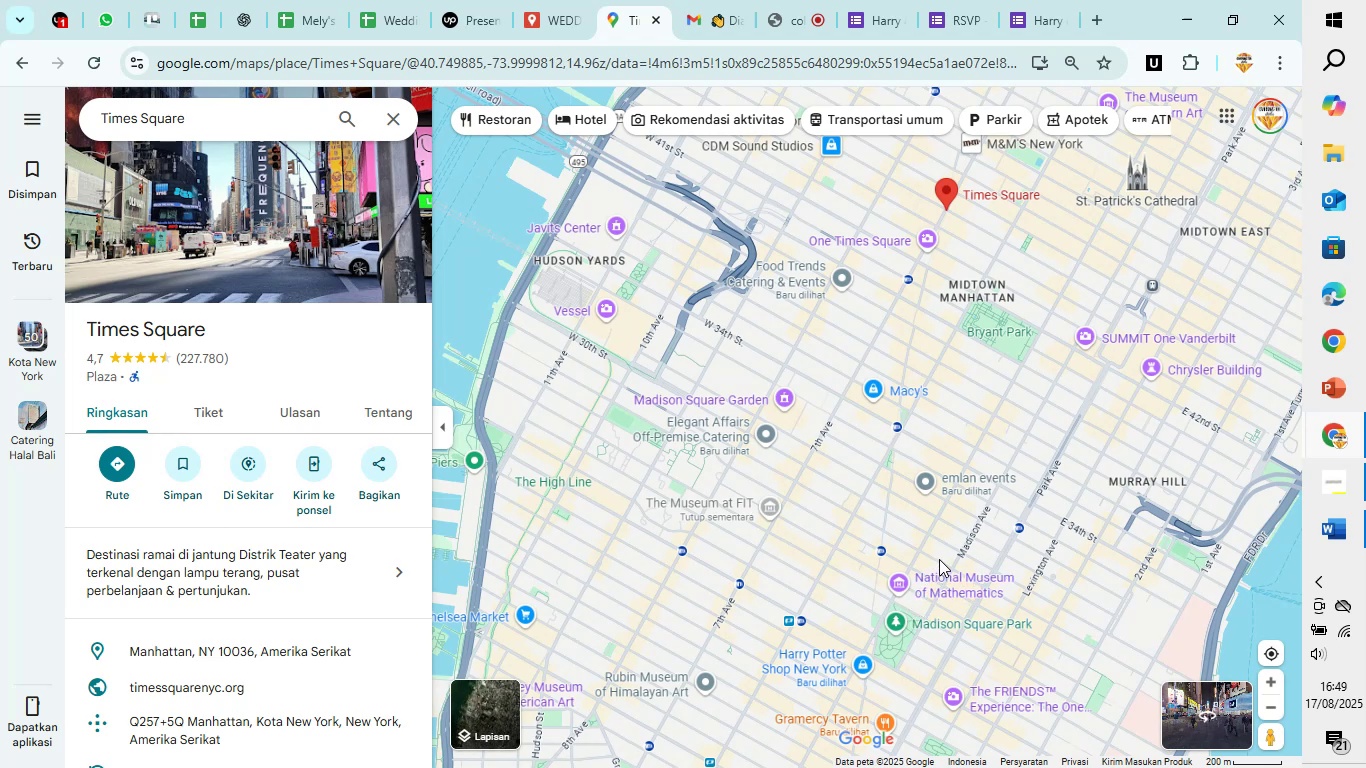 
wait(16.01)
 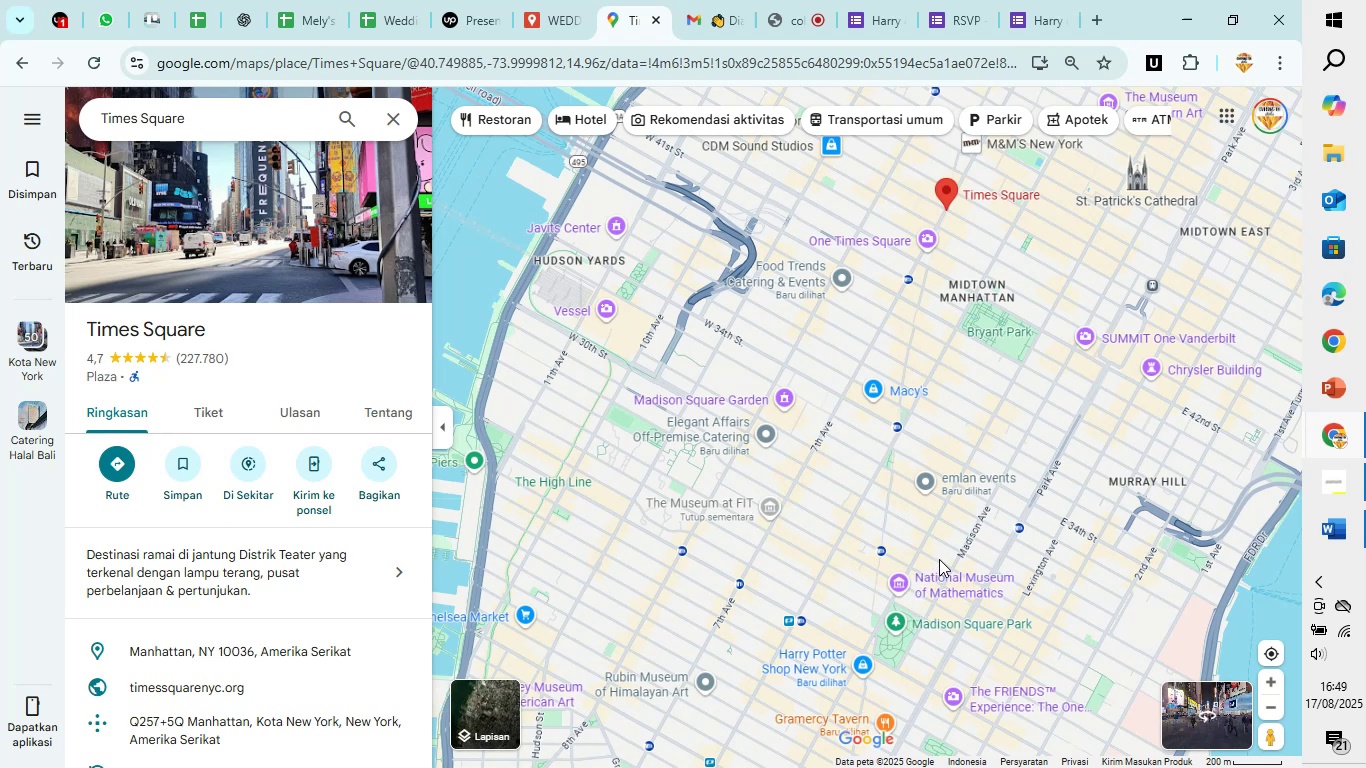 
scroll: coordinate [947, 371], scroll_direction: up, amount: 6.0
 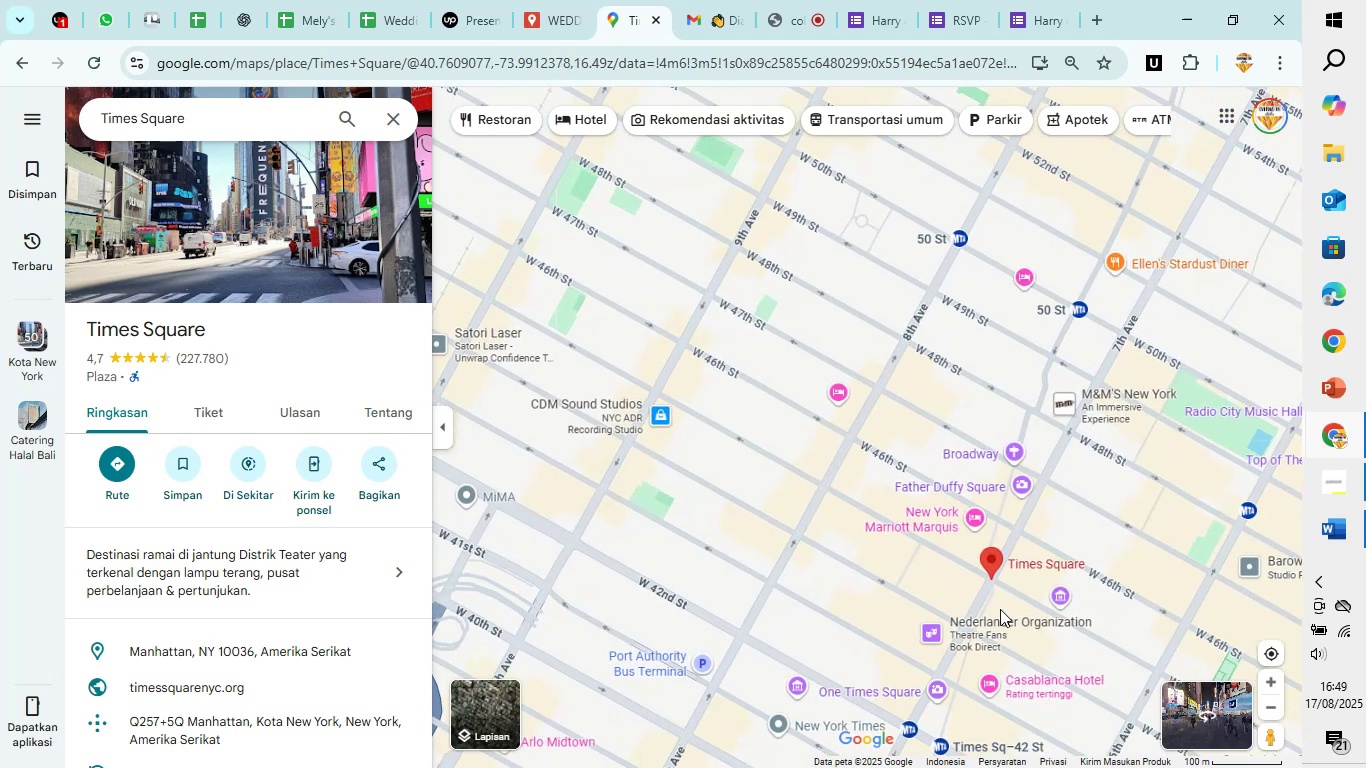 
left_click([1176, 718])
 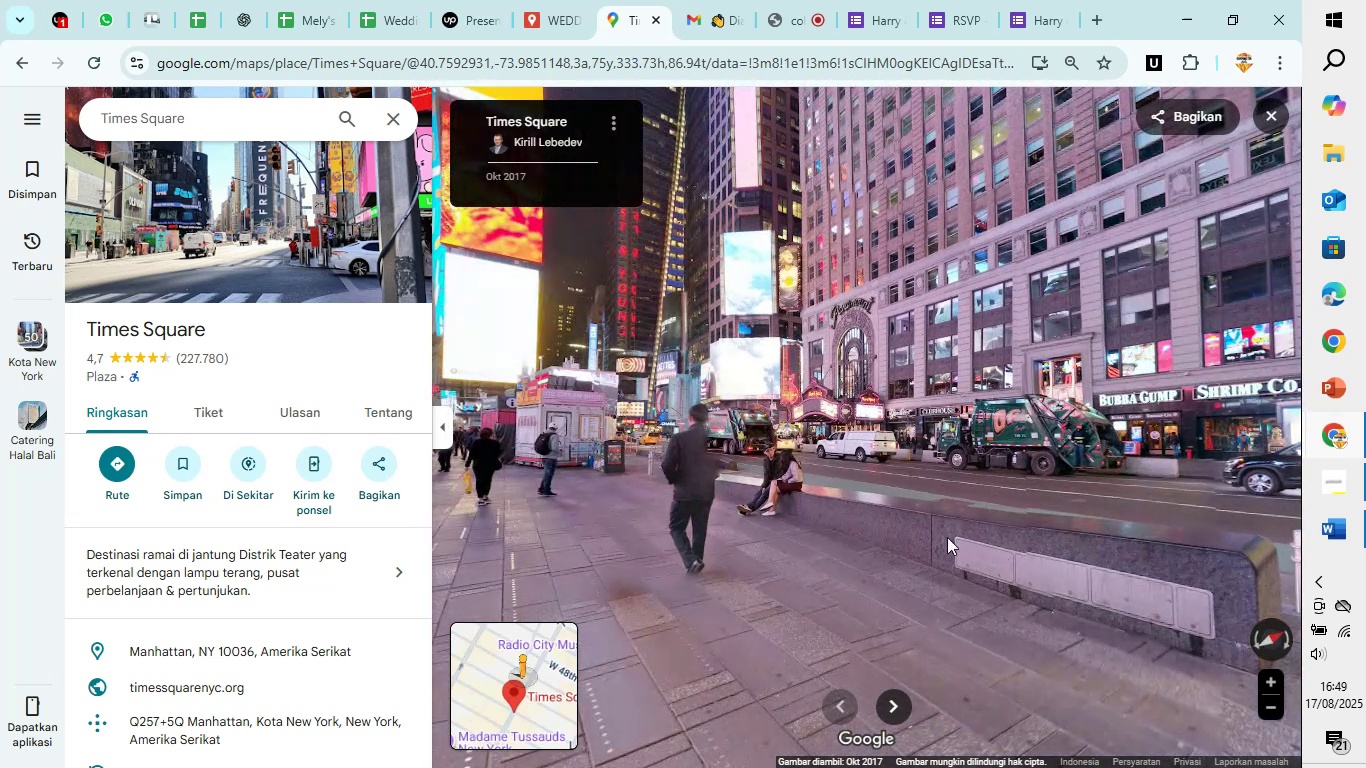 
wait(16.8)
 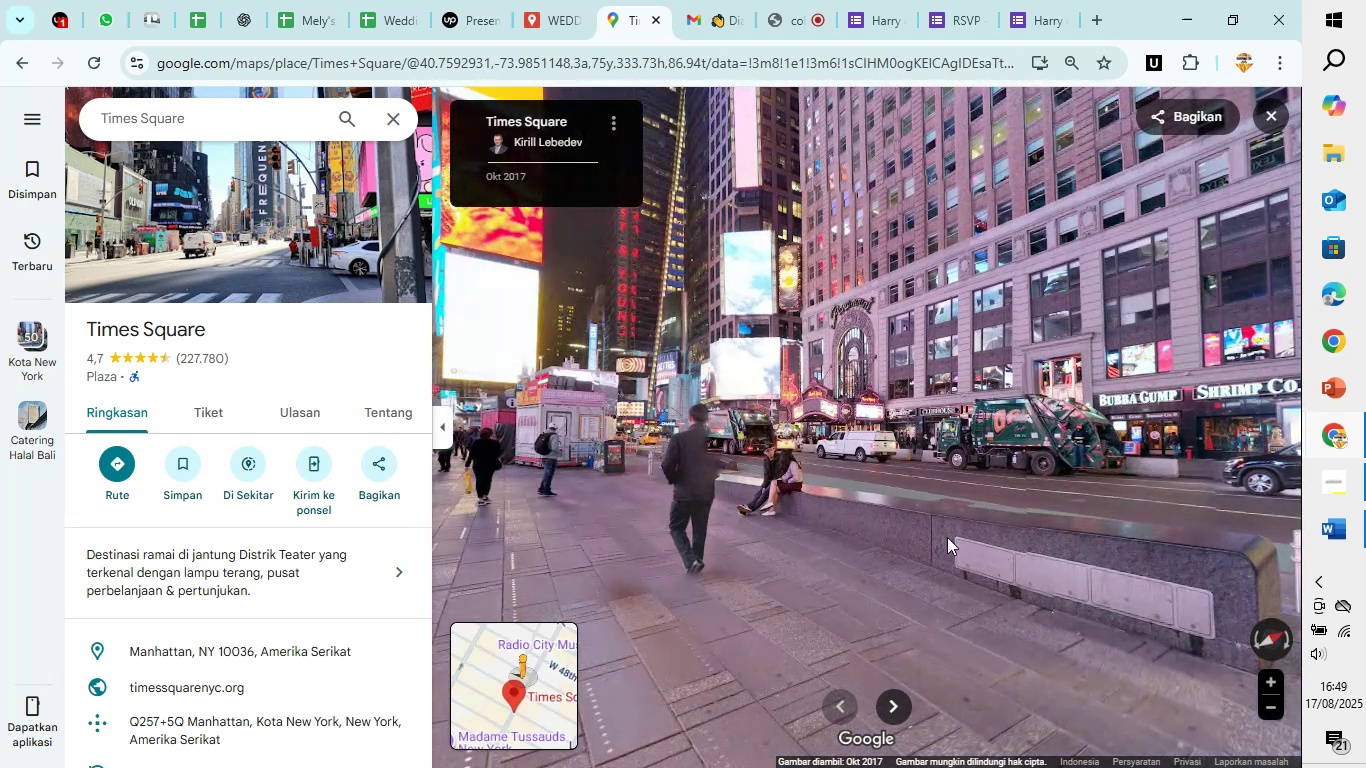 
mouse_move([543, 682])
 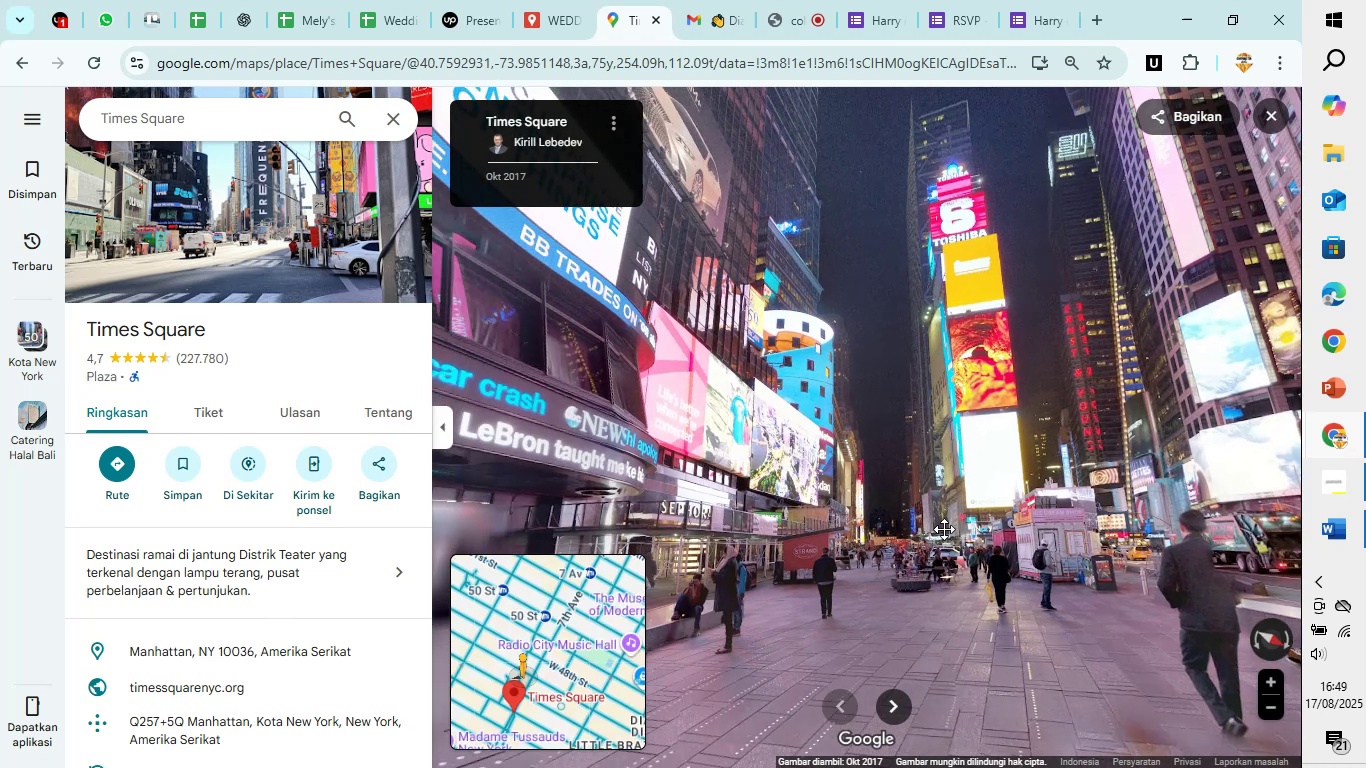 
scroll: coordinate [1015, 513], scroll_direction: down, amount: 1.0
 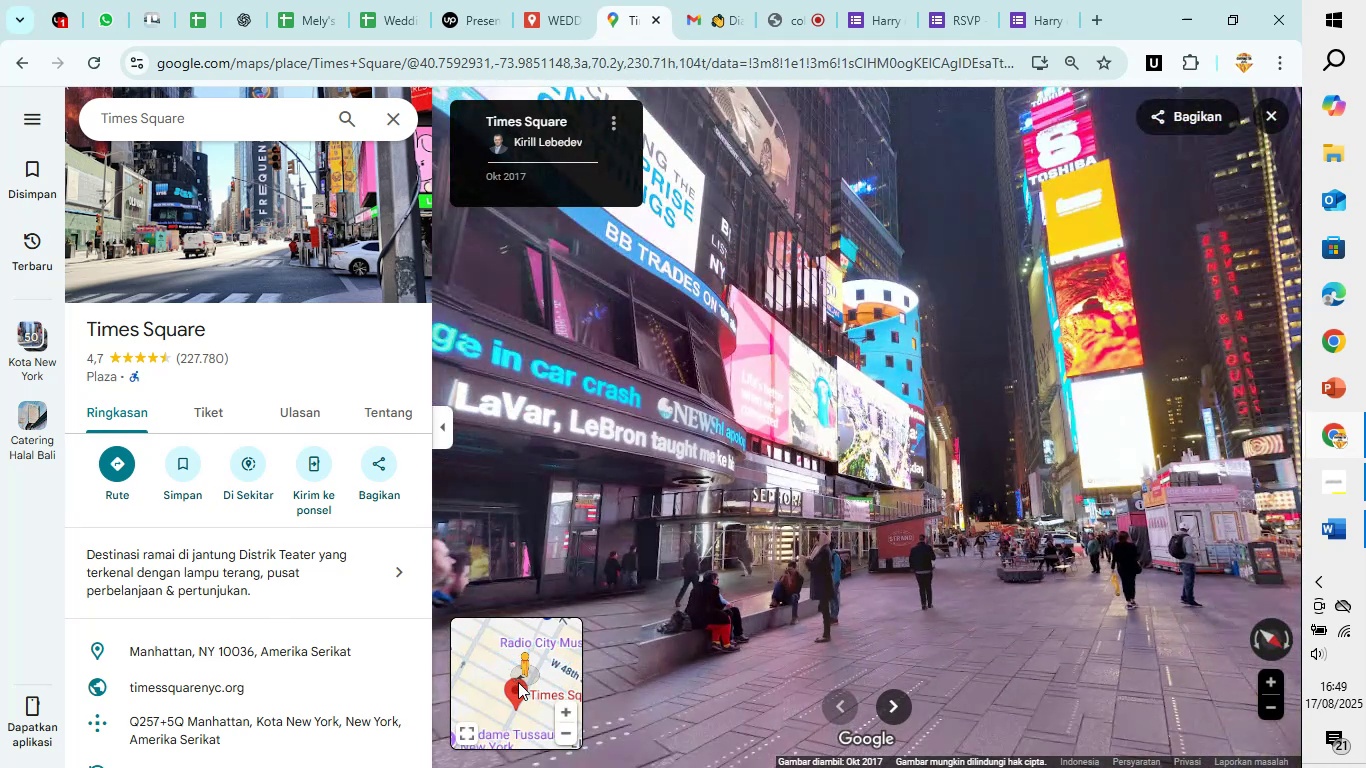 
left_click([518, 682])
 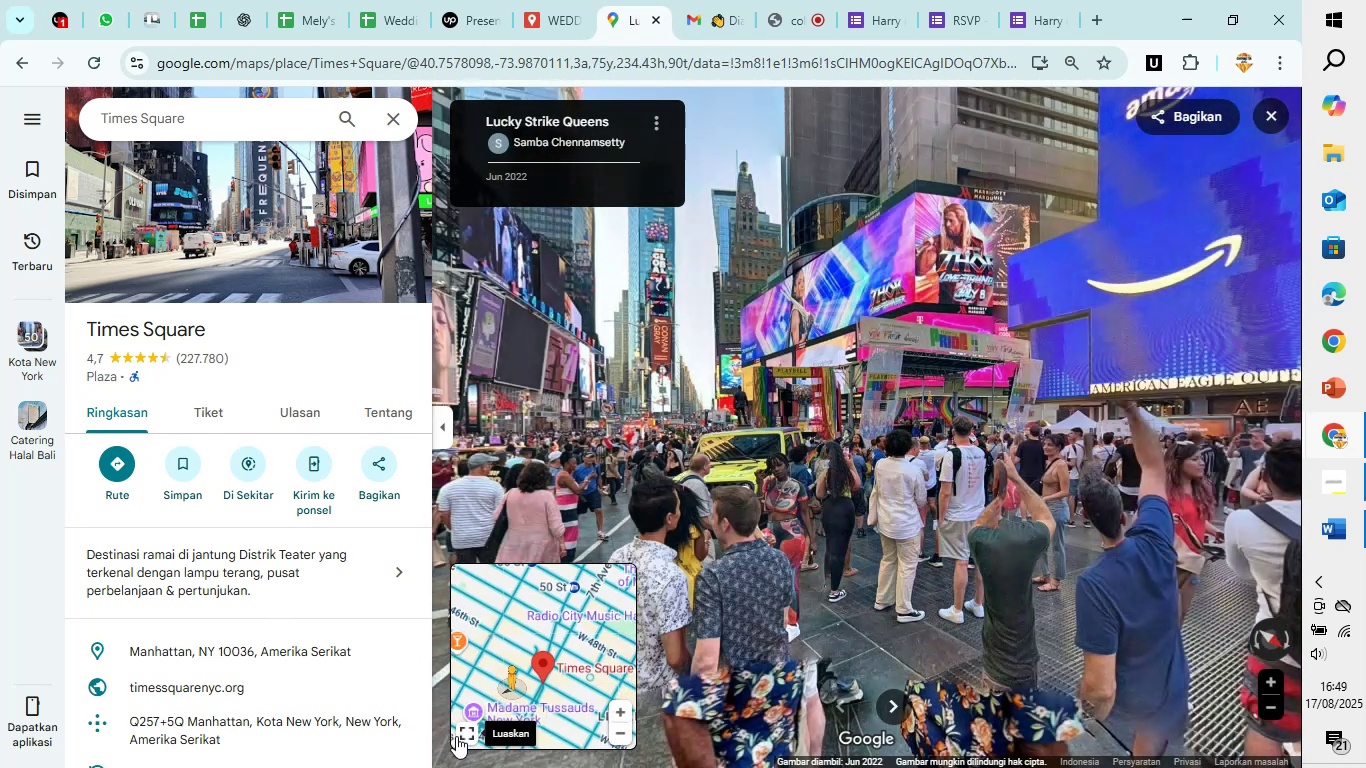 
left_click([464, 726])
 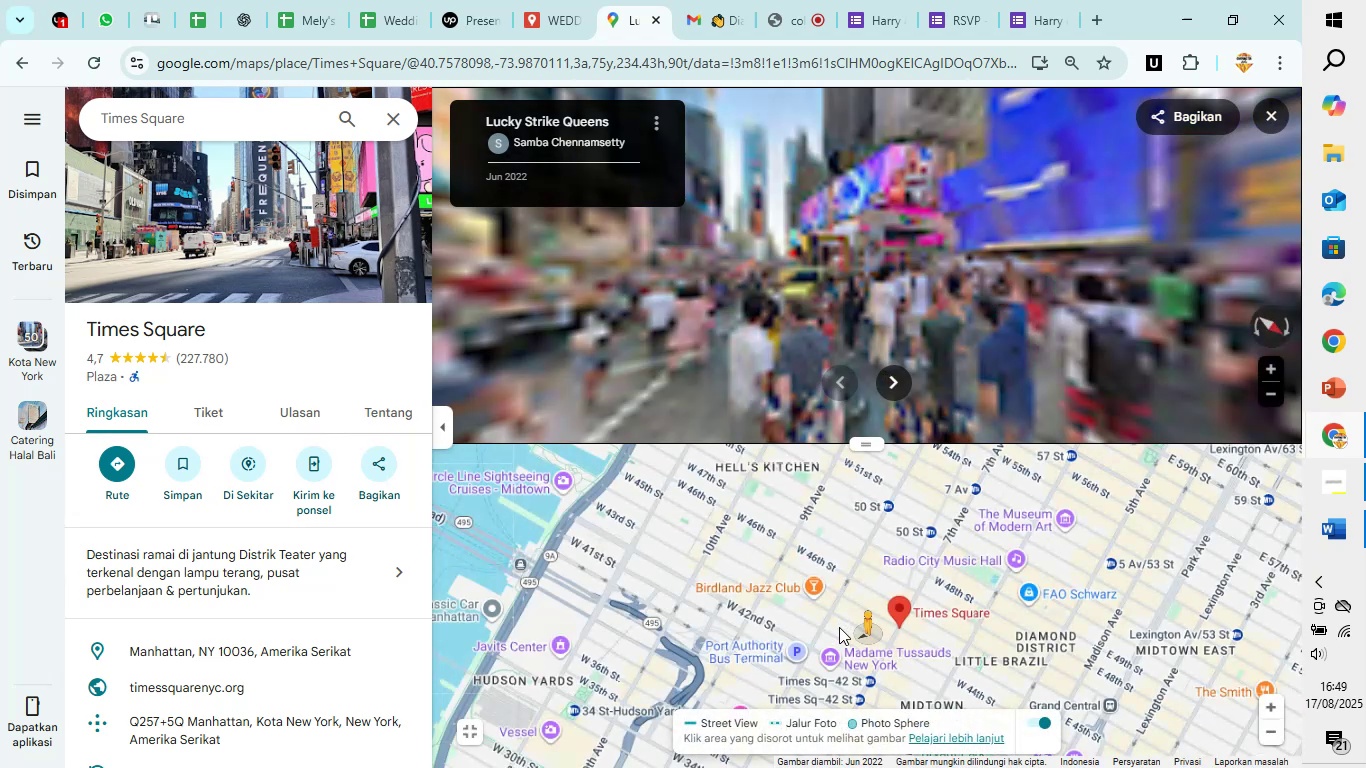 
scroll: coordinate [918, 638], scroll_direction: up, amount: 5.0
 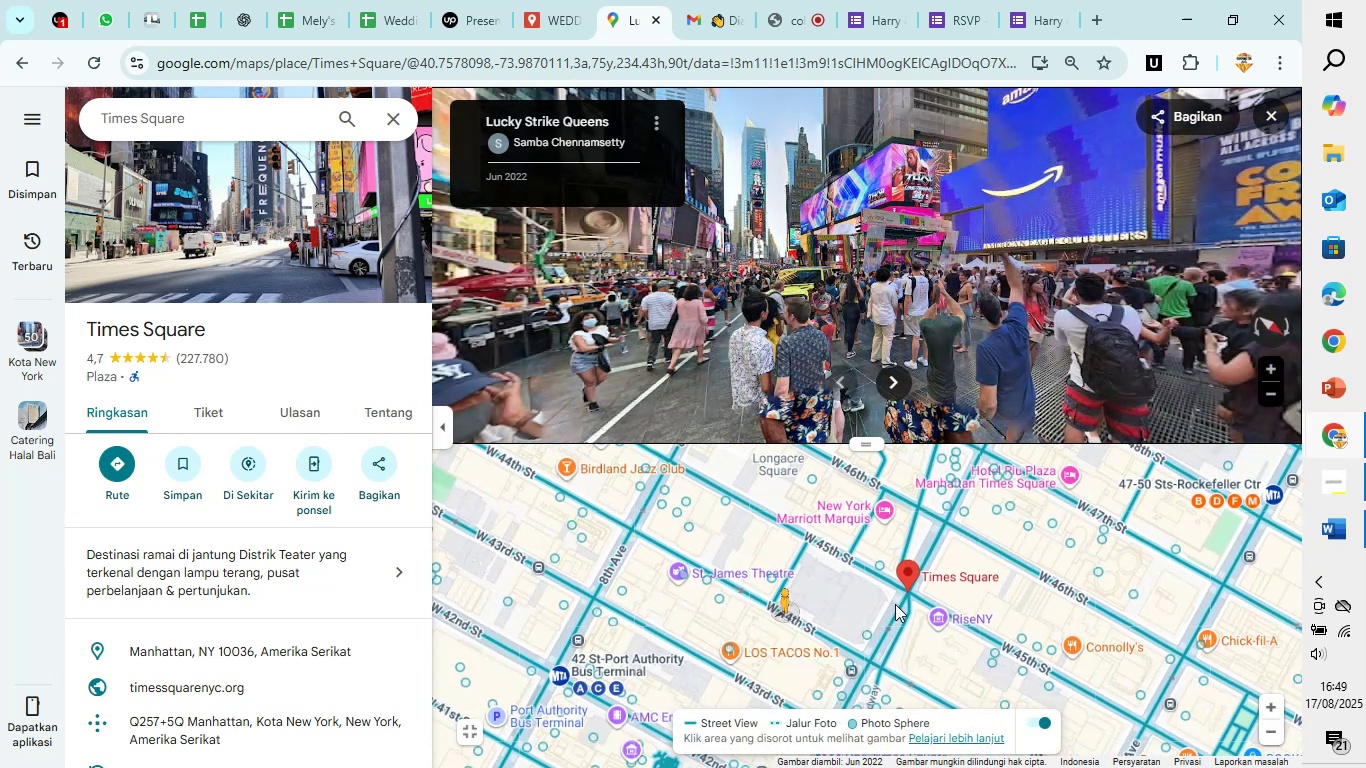 
left_click([903, 604])
 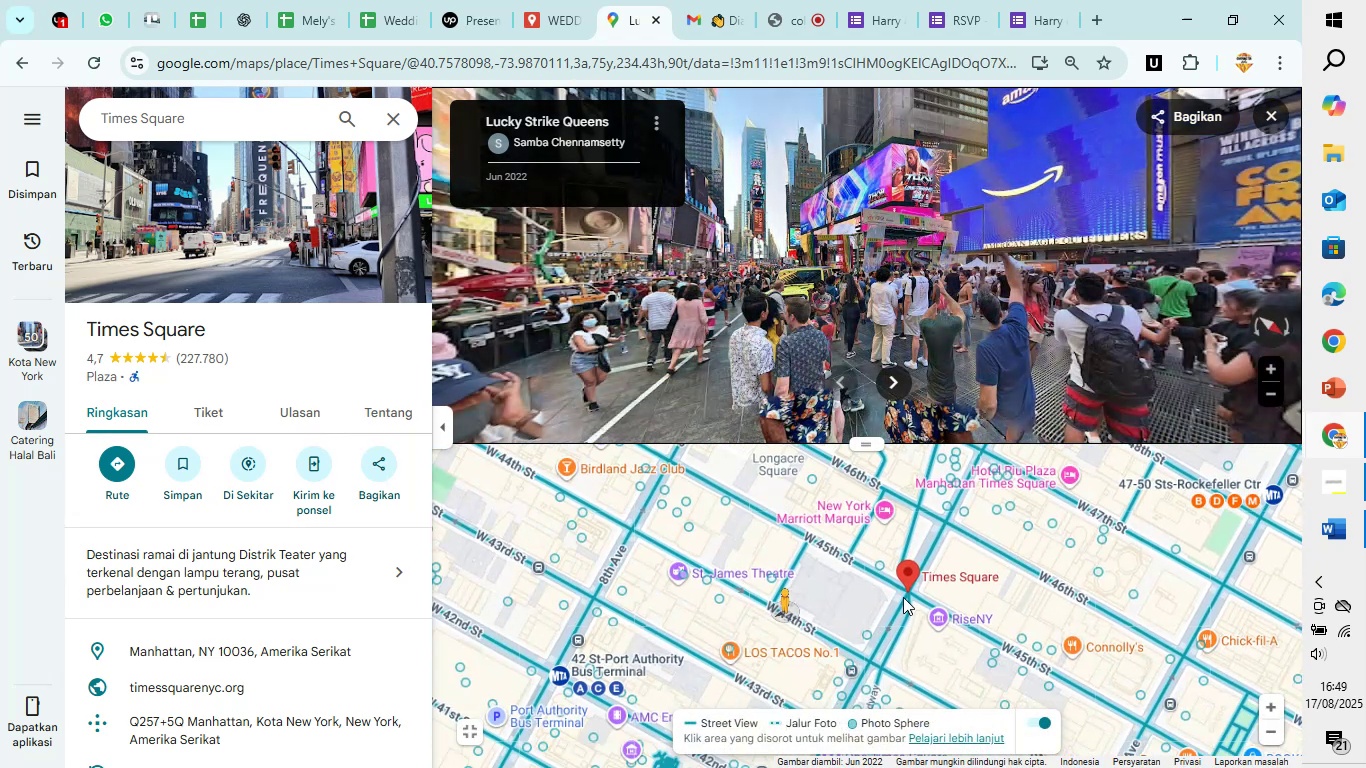 
left_click([903, 597])
 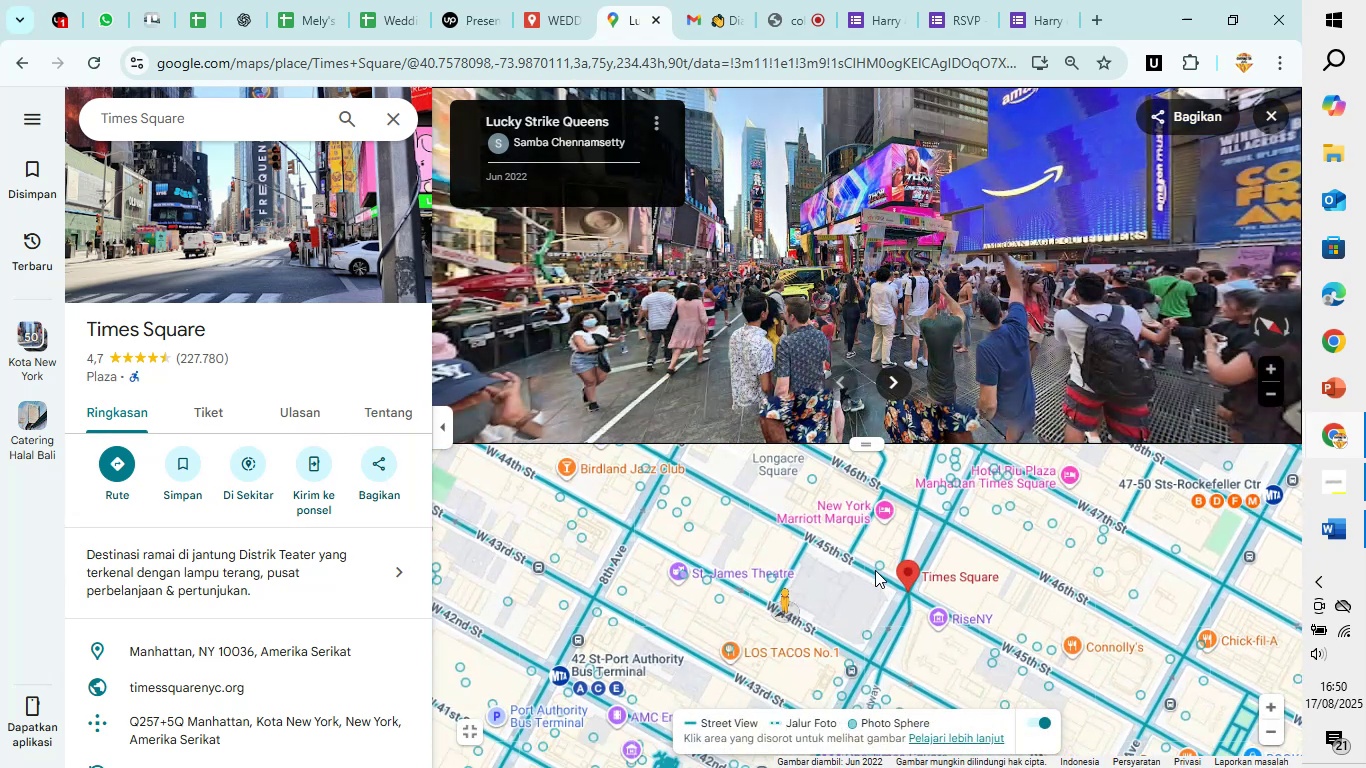 
left_click([875, 567])
 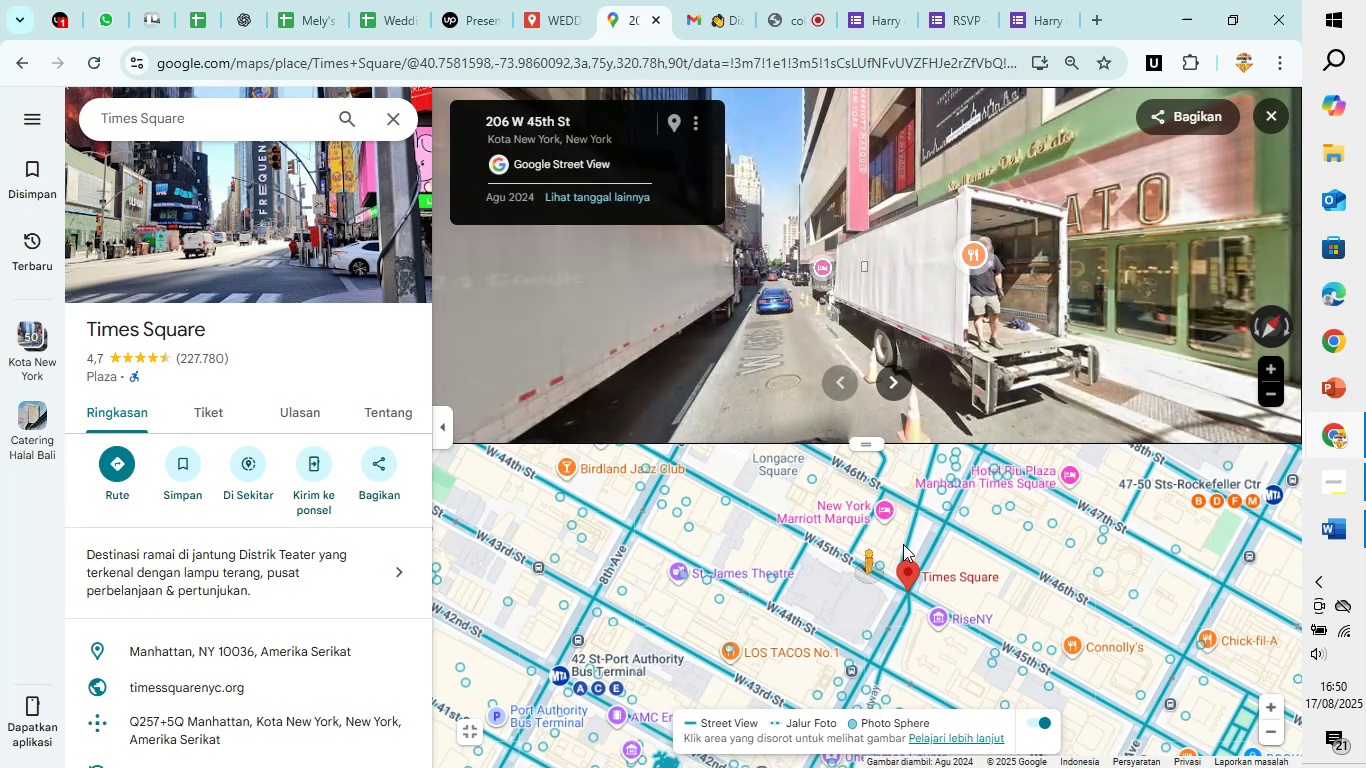 
left_click([909, 539])
 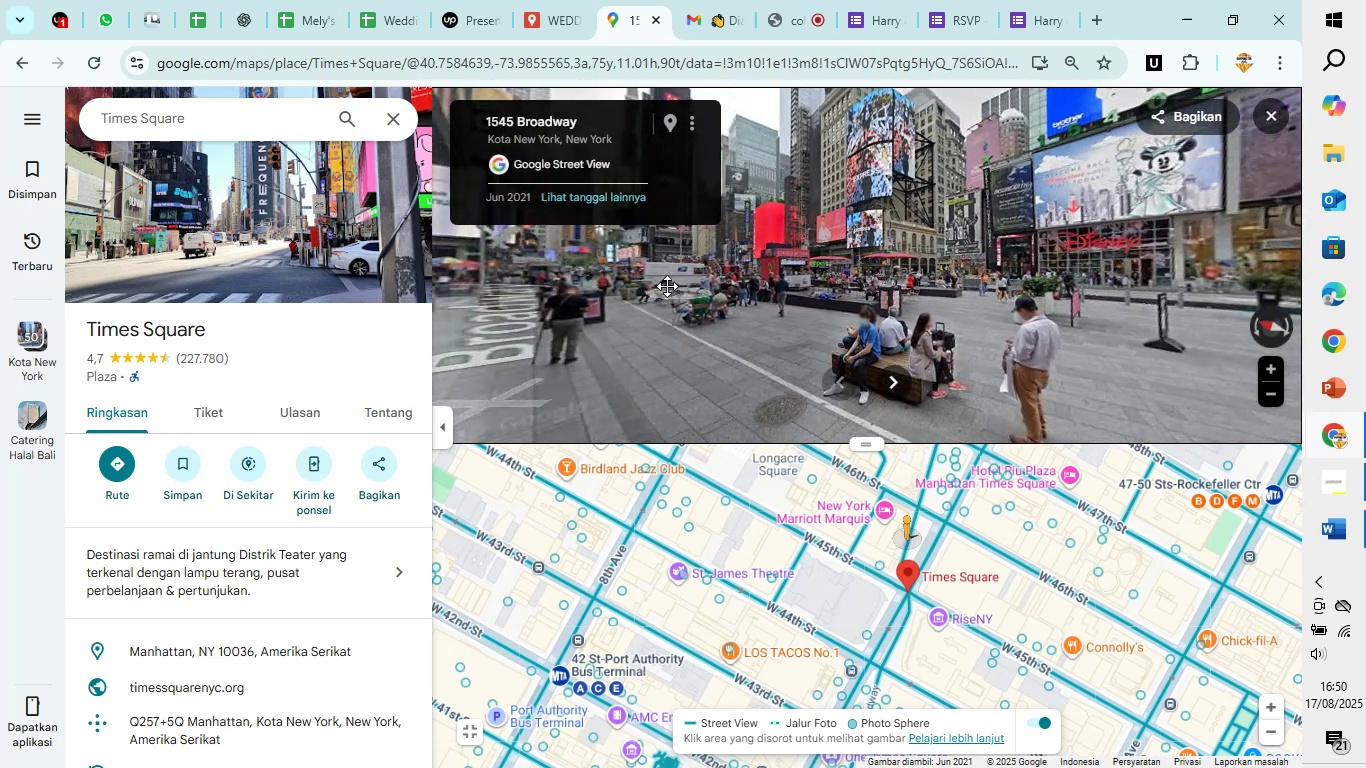 
wait(11.99)
 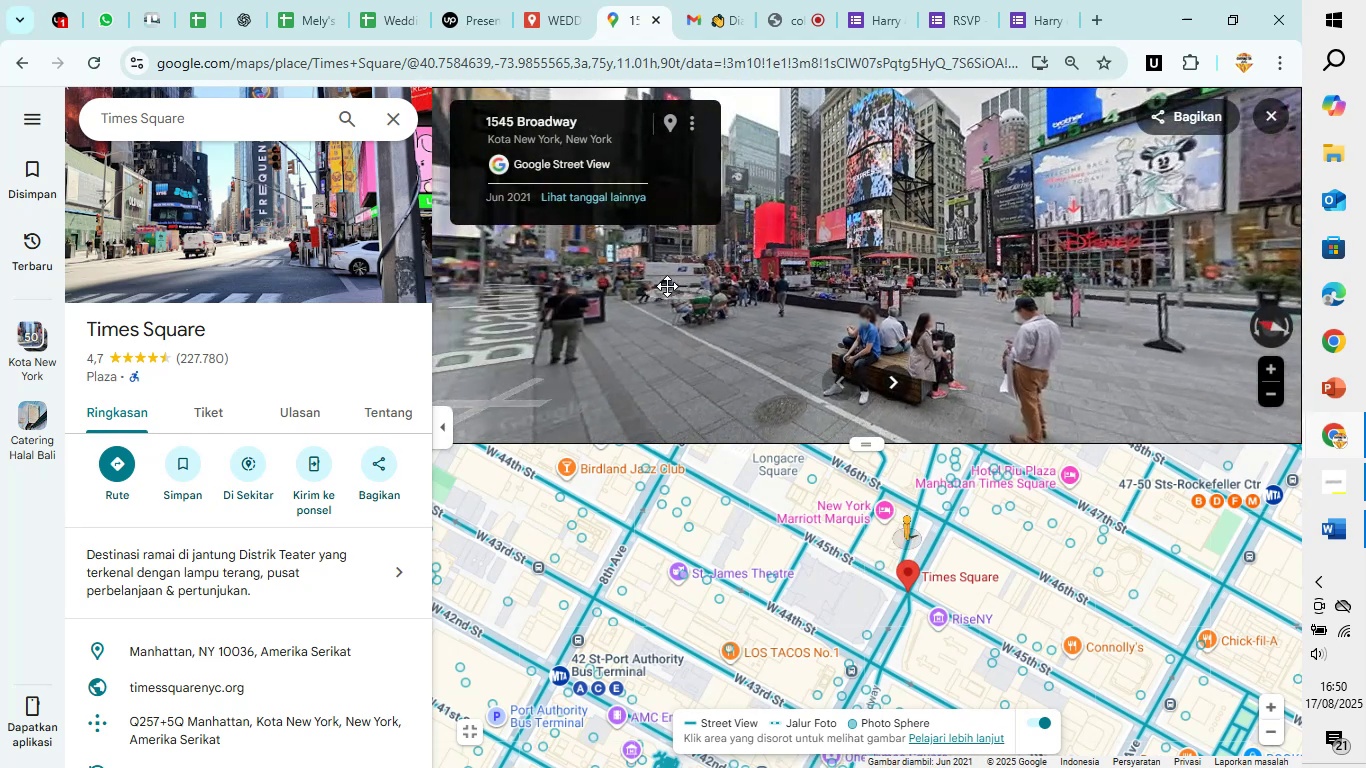 
left_click([918, 504])
 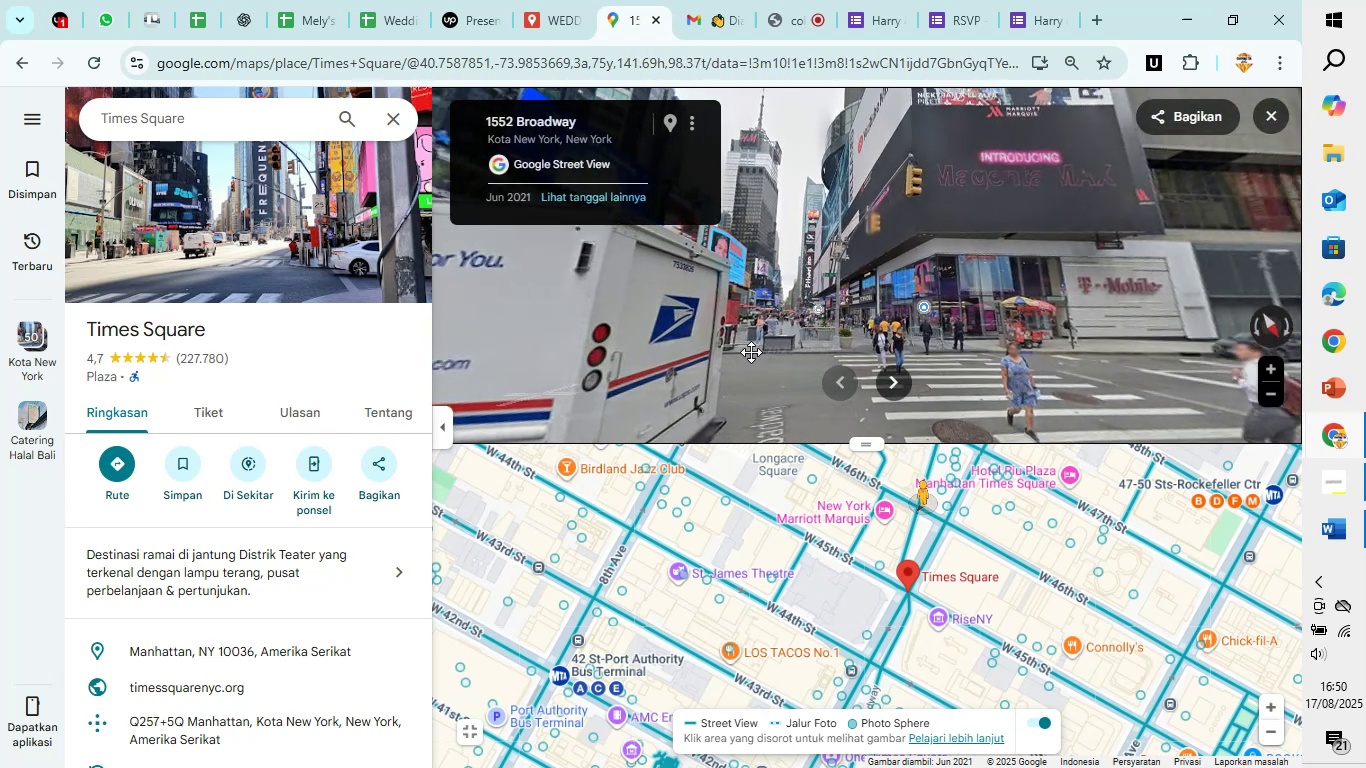 
wait(16.68)
 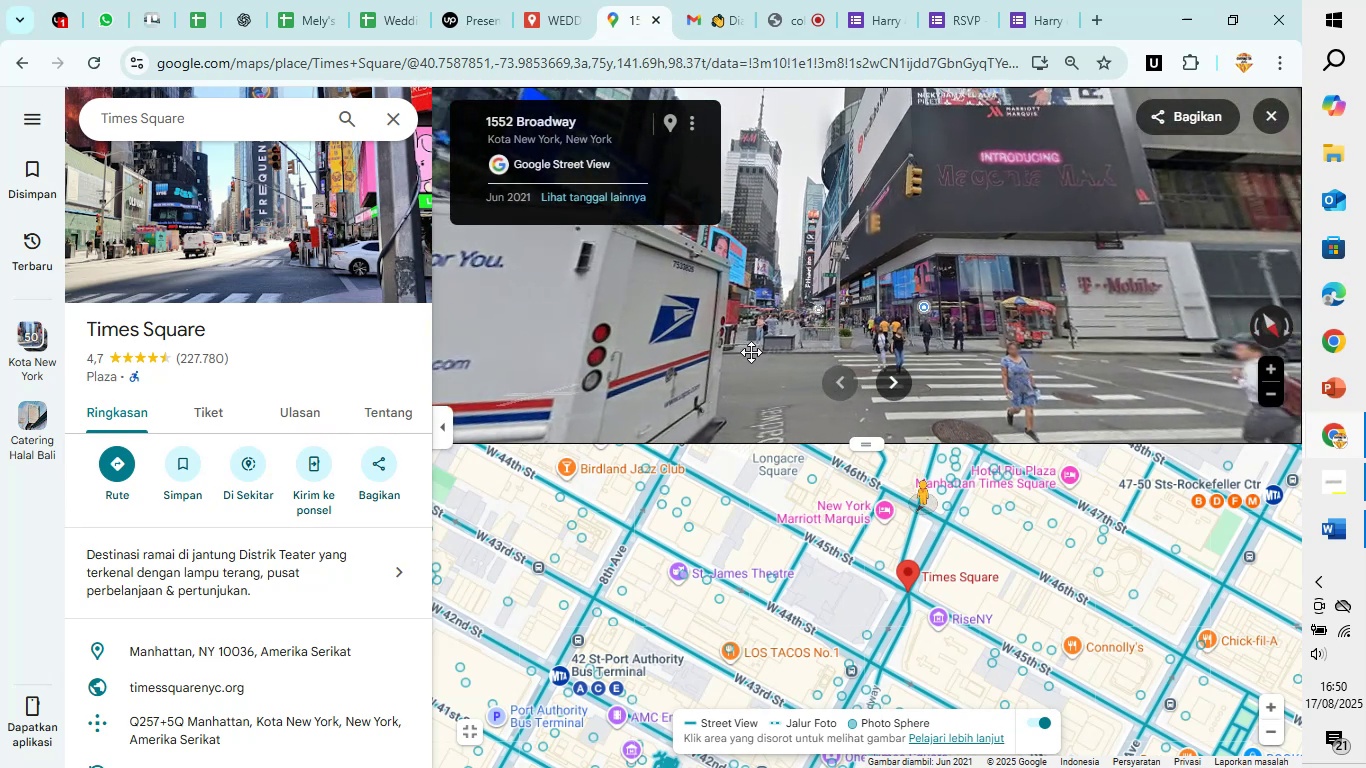 
scroll: coordinate [921, 588], scroll_direction: down, amount: 3.0
 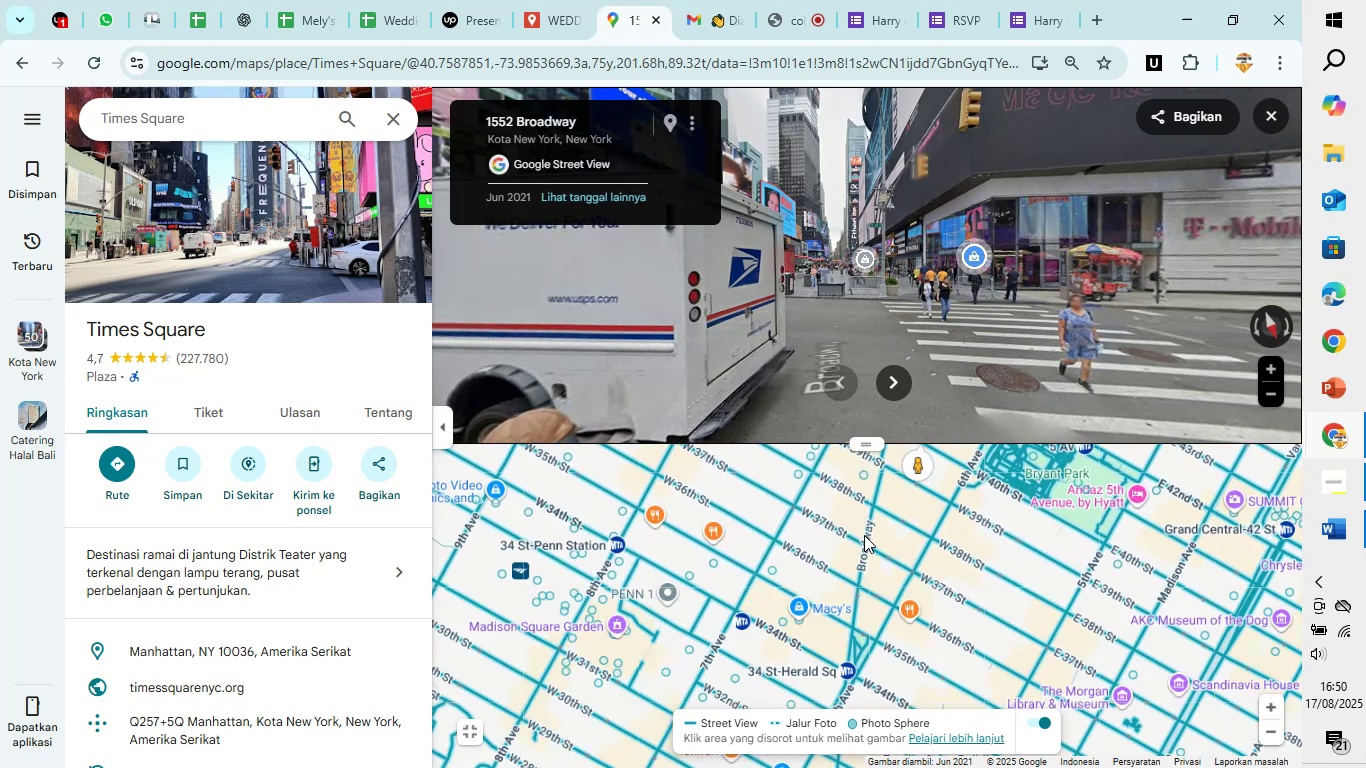 
left_click([876, 488])
 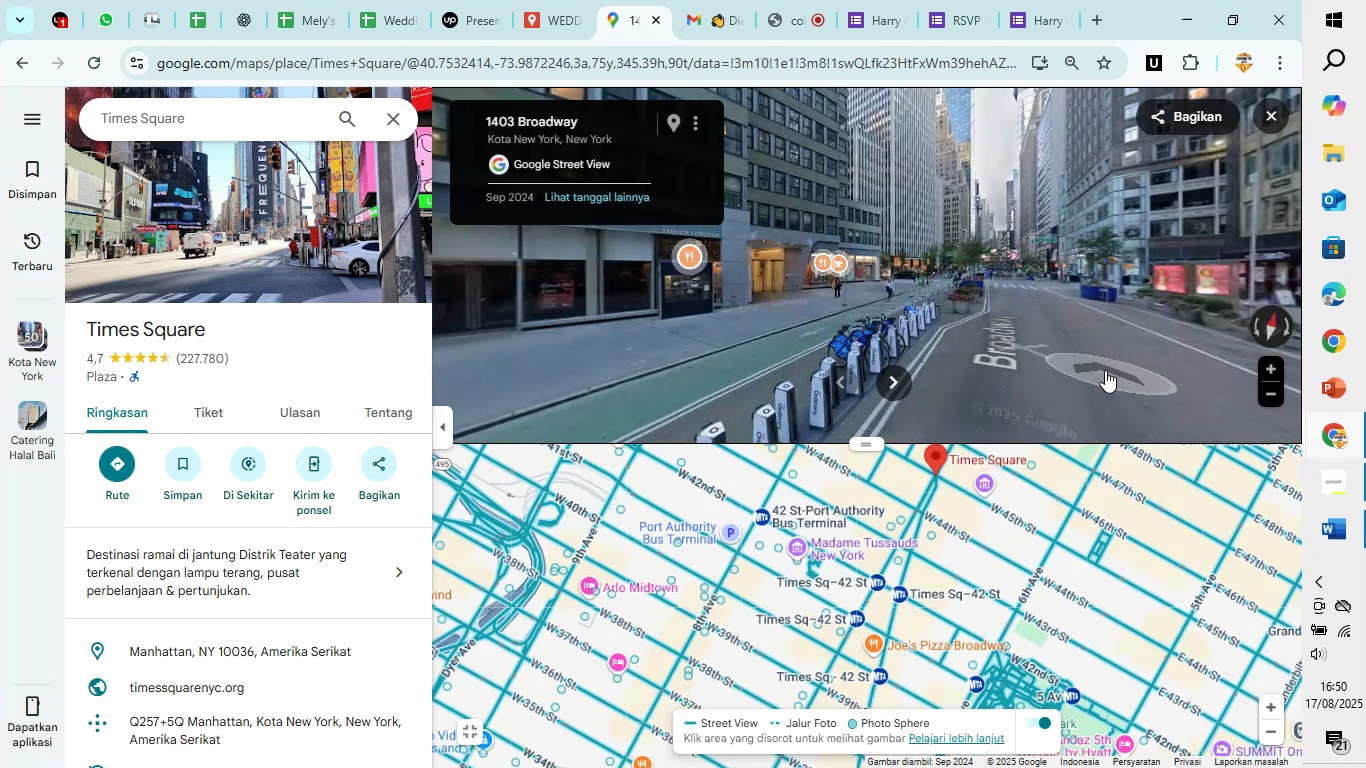 
scroll: coordinate [945, 545], scroll_direction: down, amount: 2.0
 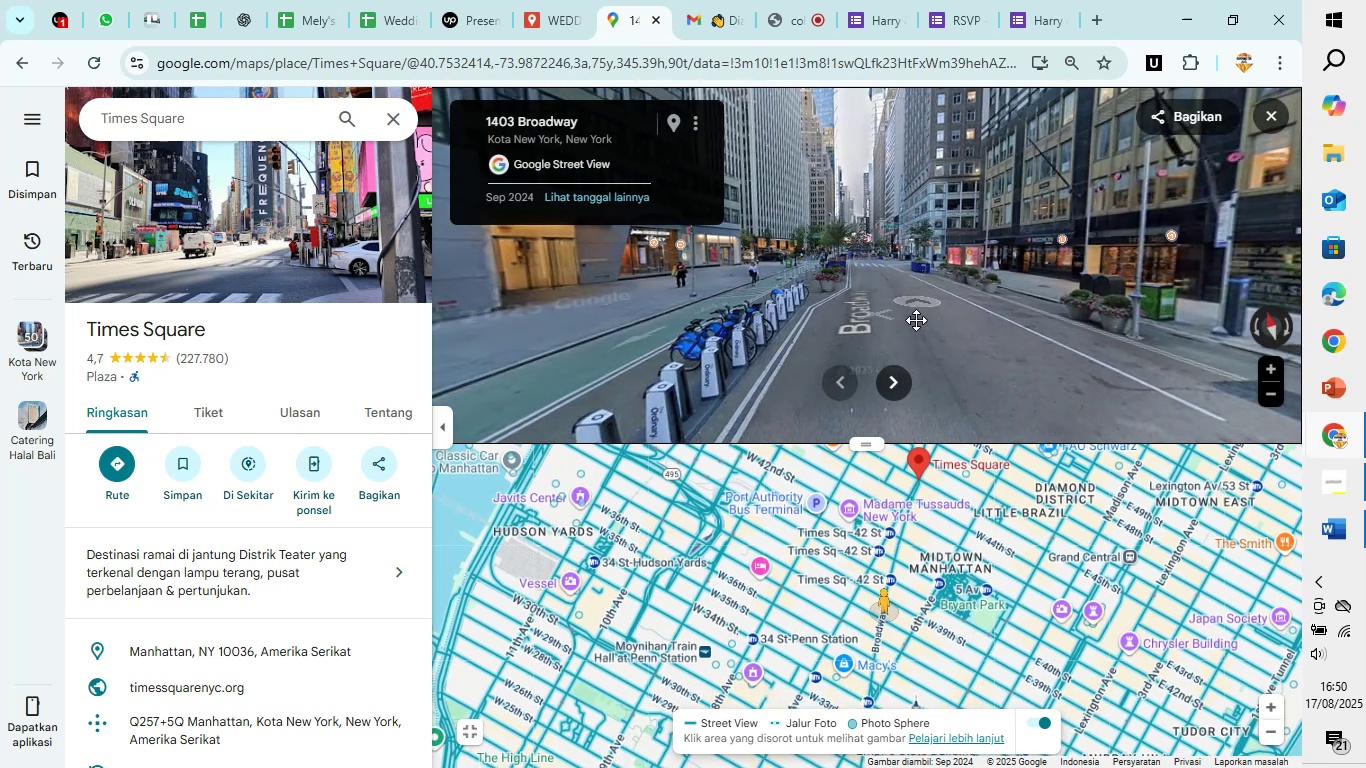 
scroll: coordinate [912, 592], scroll_direction: up, amount: 4.0
 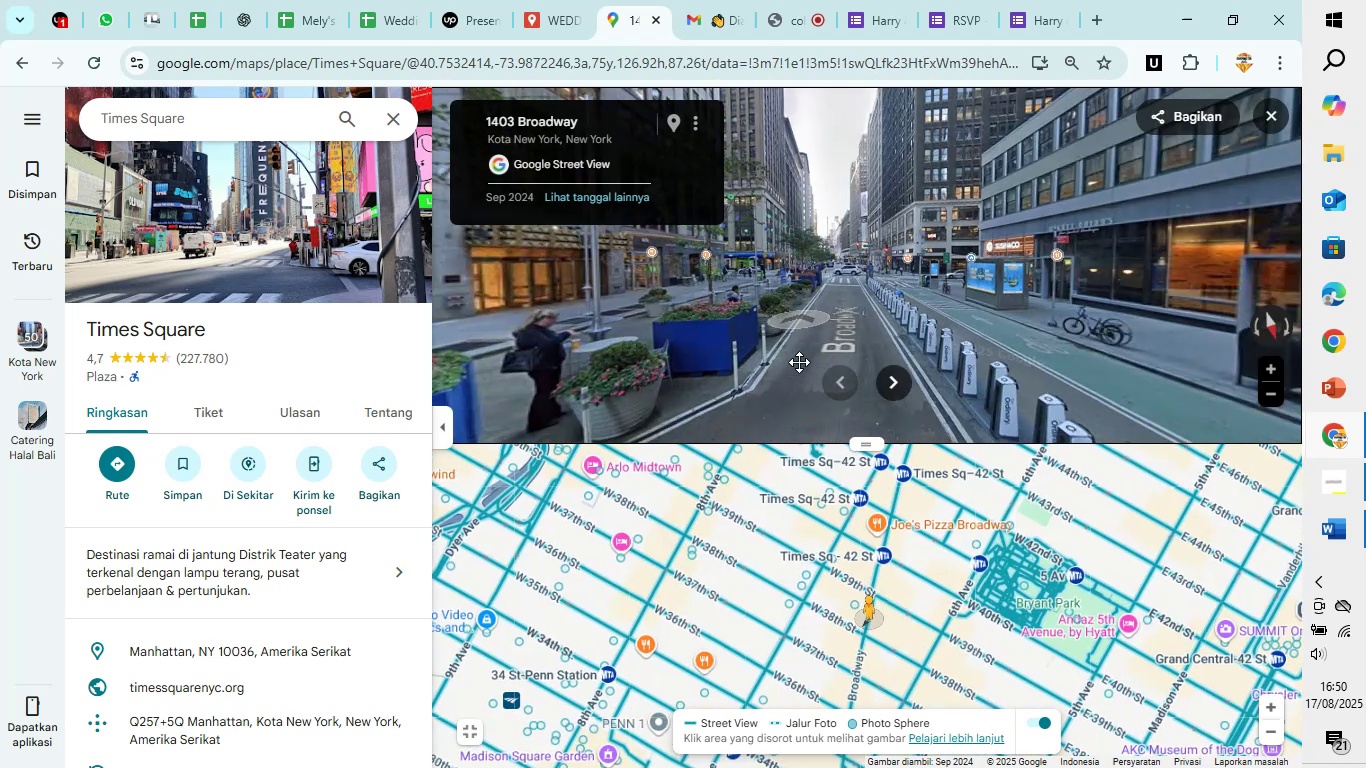 
wait(9.96)
 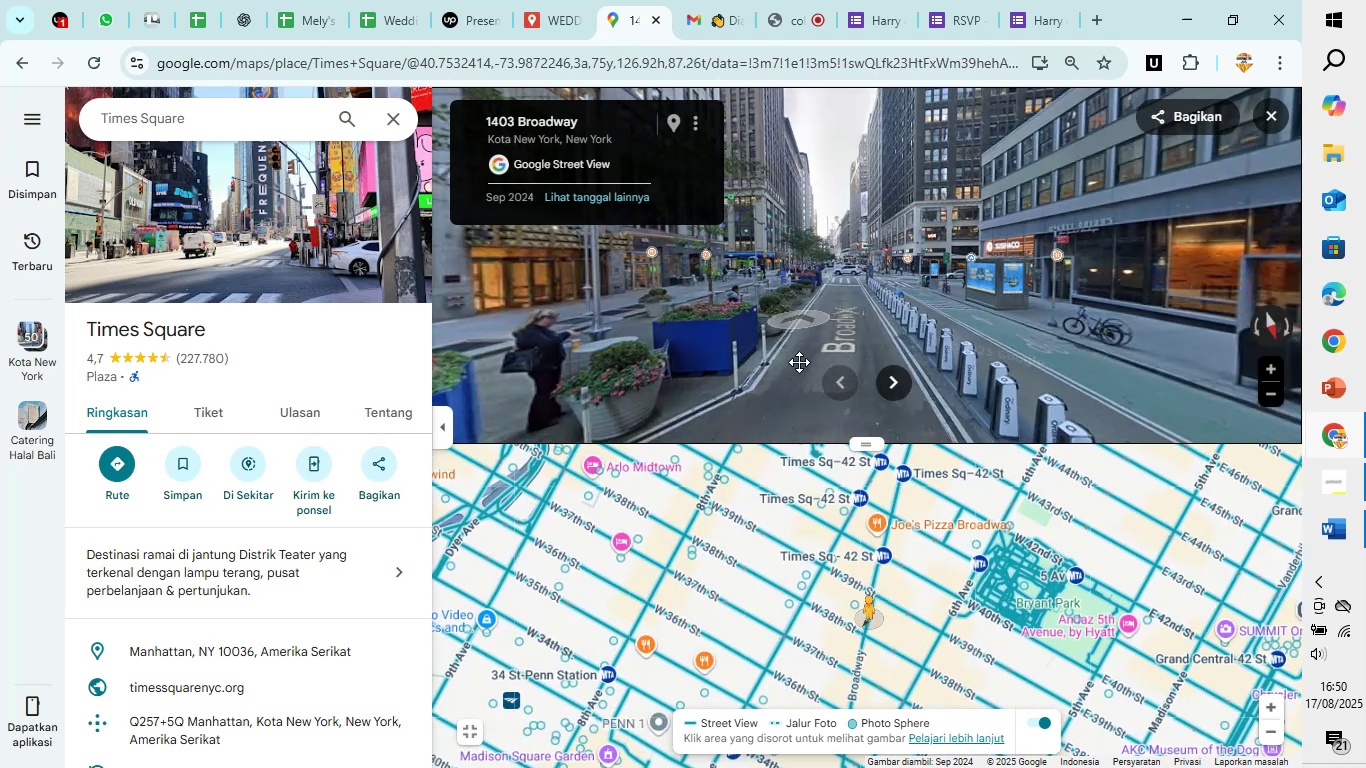 
left_click([999, 597])
 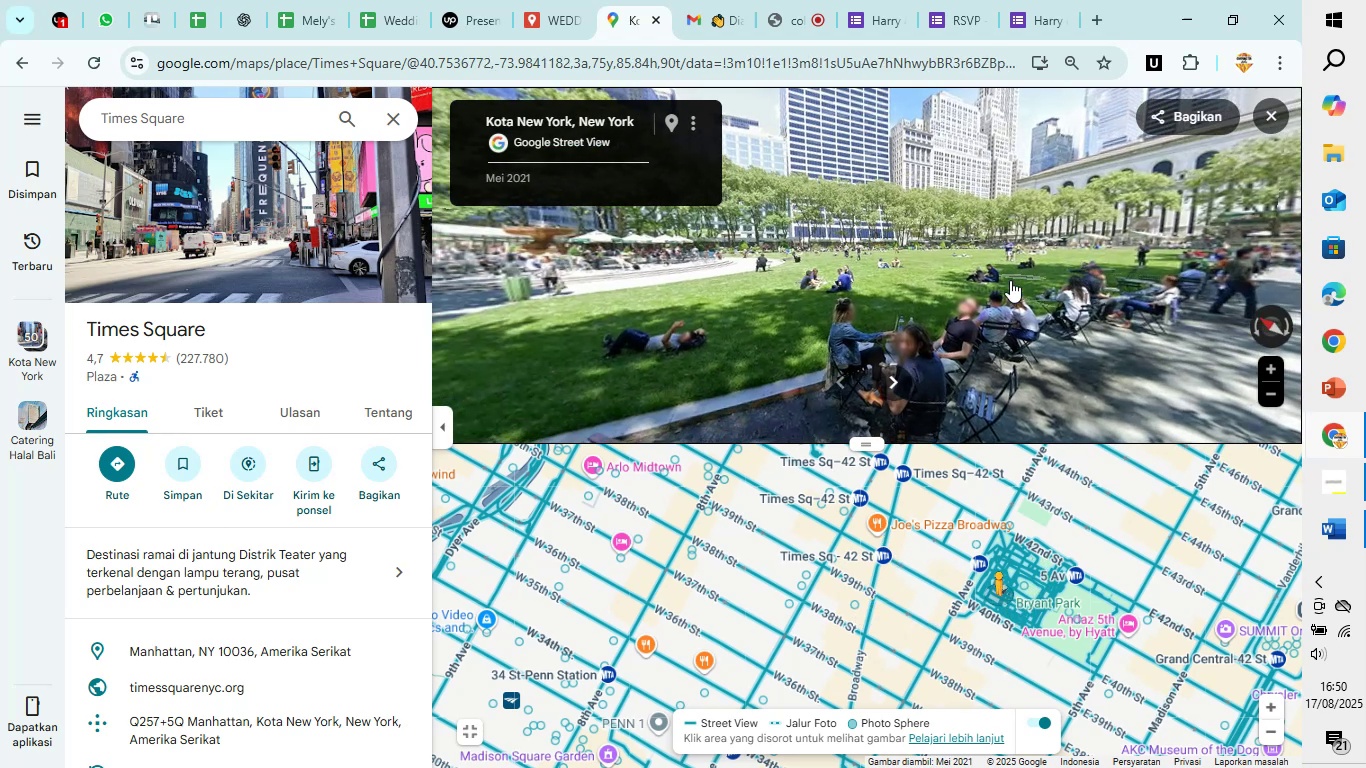 
wait(8.97)
 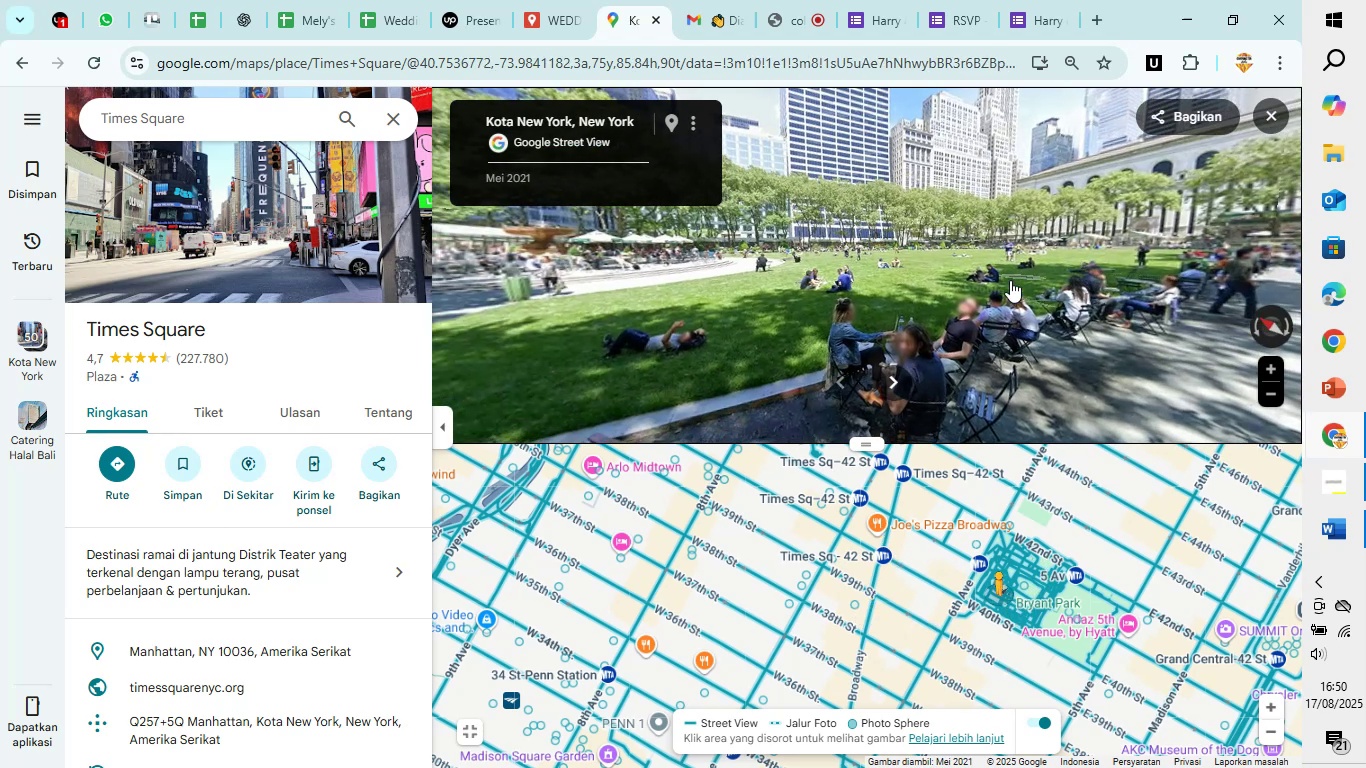 
left_click([913, 531])
 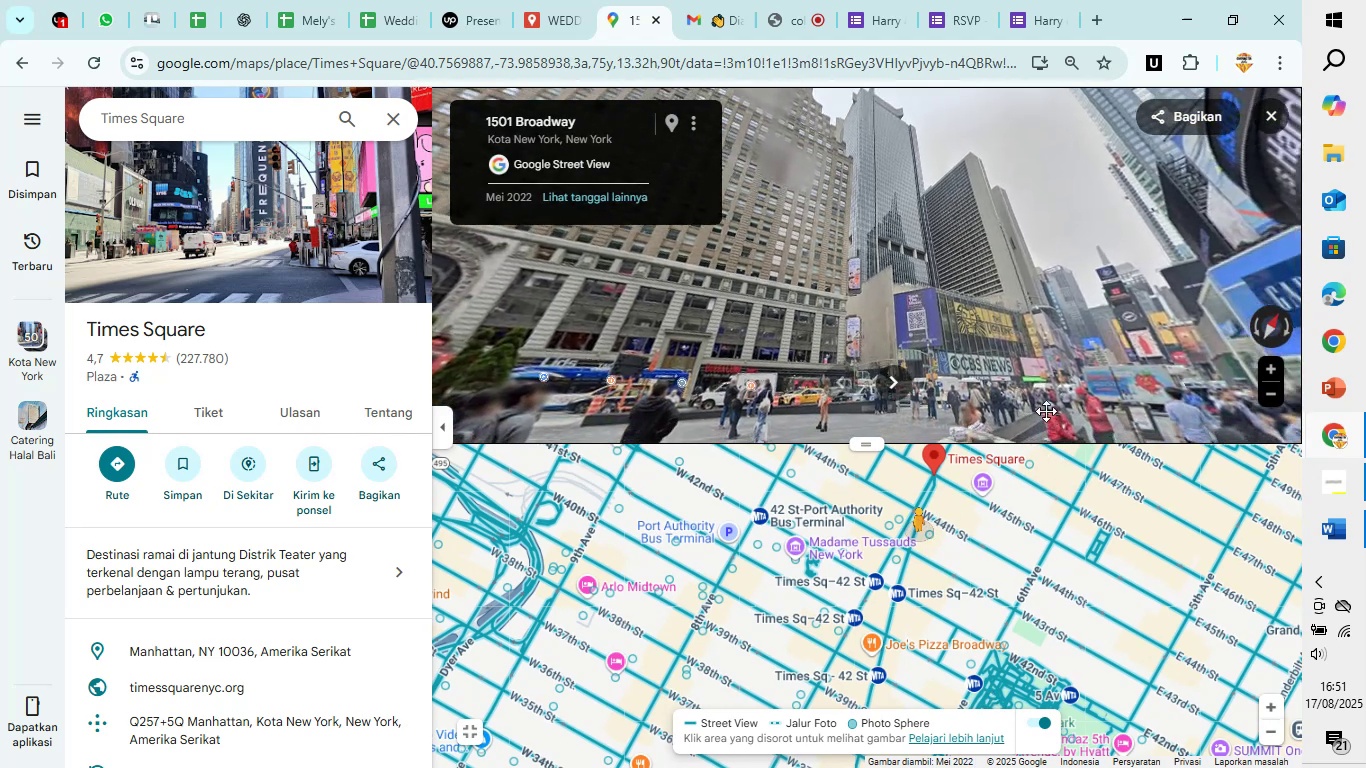 
wait(8.39)
 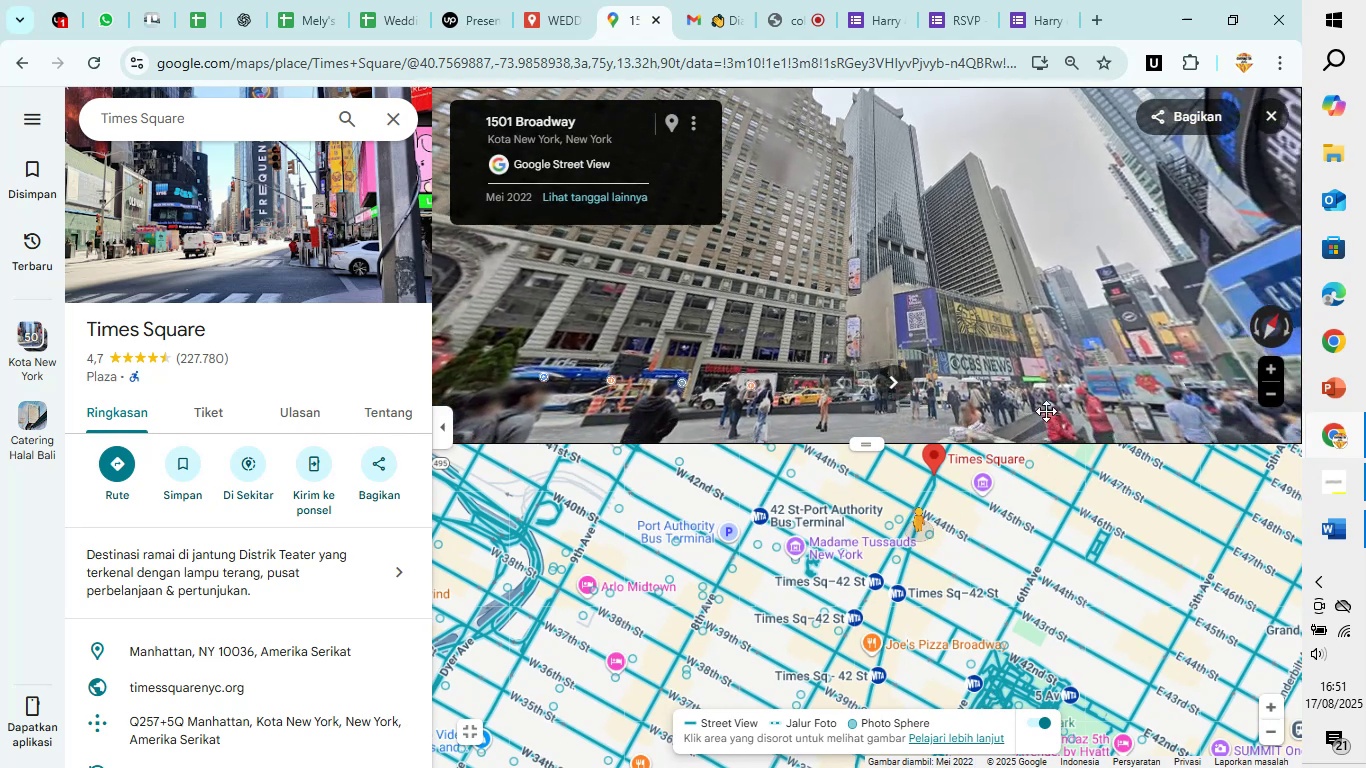 
left_click([928, 493])
 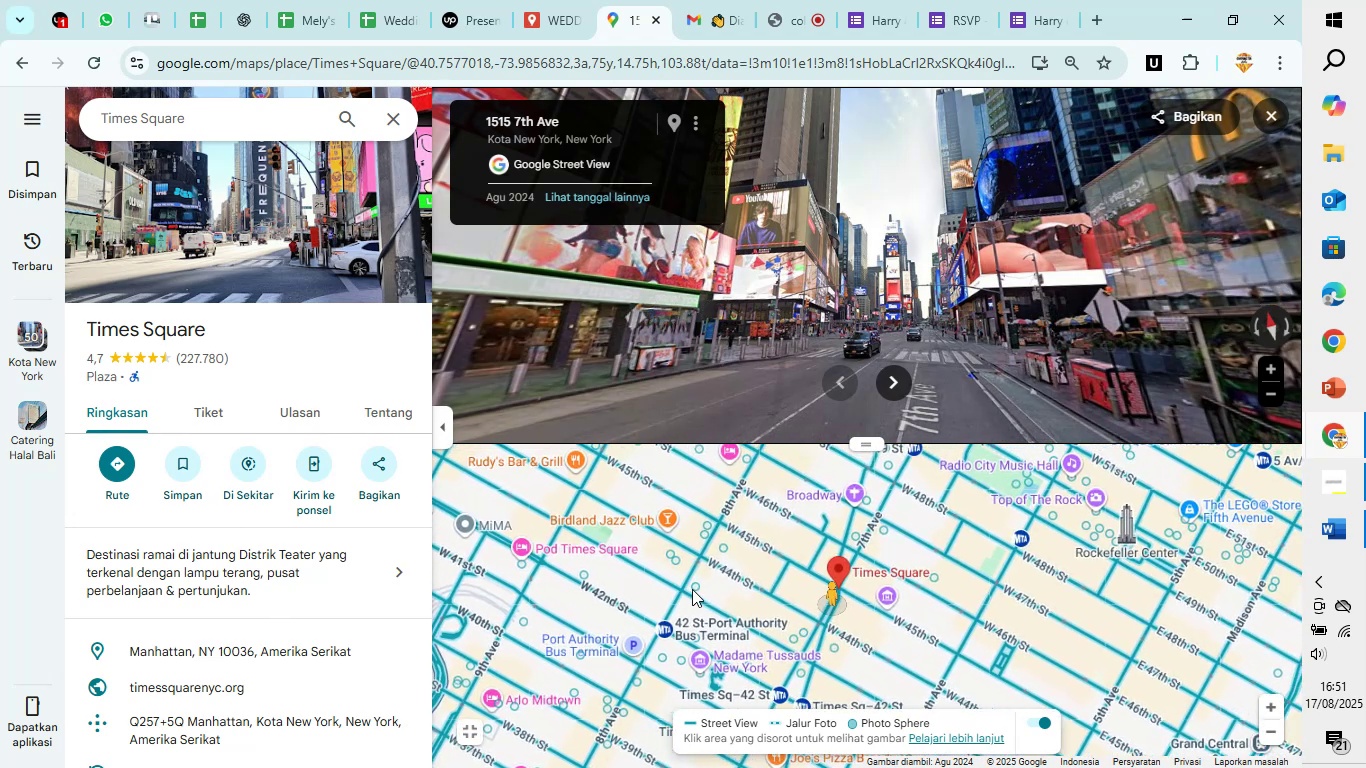 
wait(20.9)
 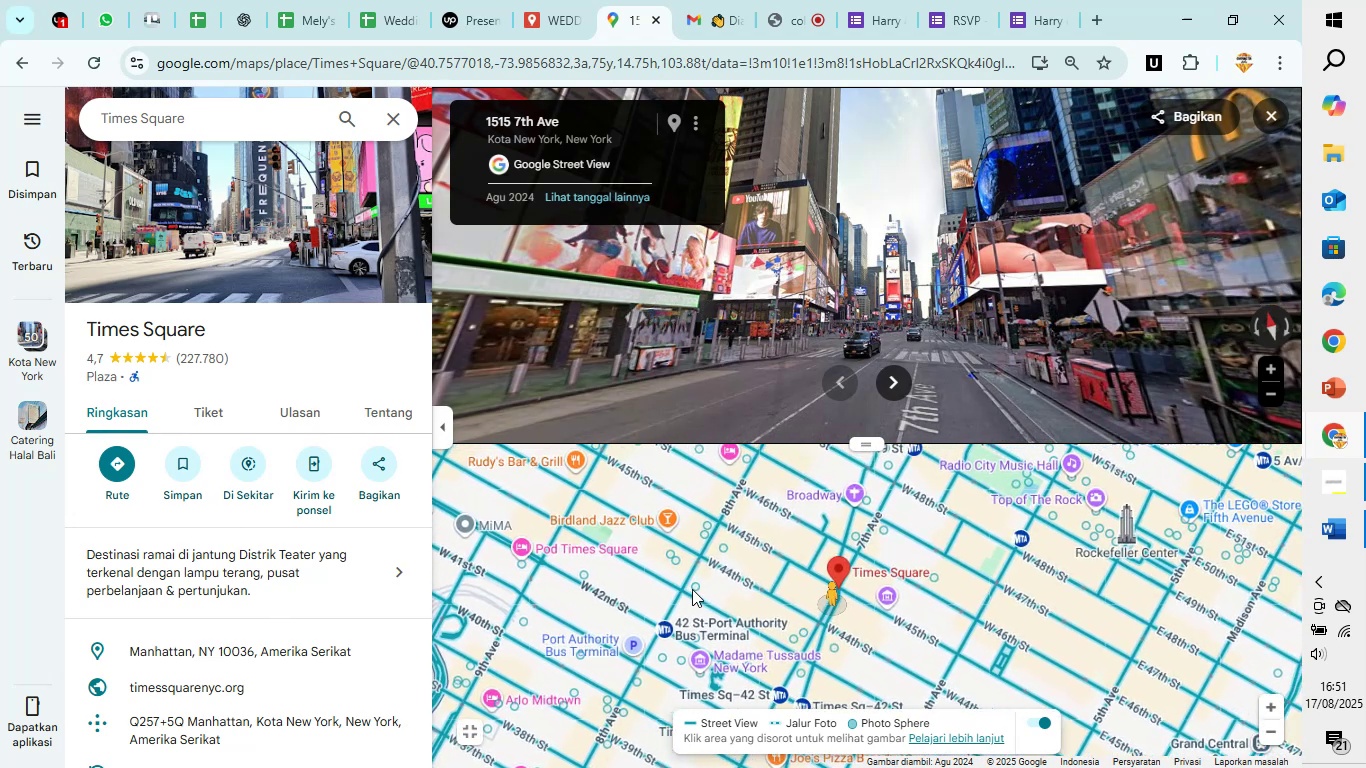 
scroll: coordinate [1024, 549], scroll_direction: down, amount: 12.0
 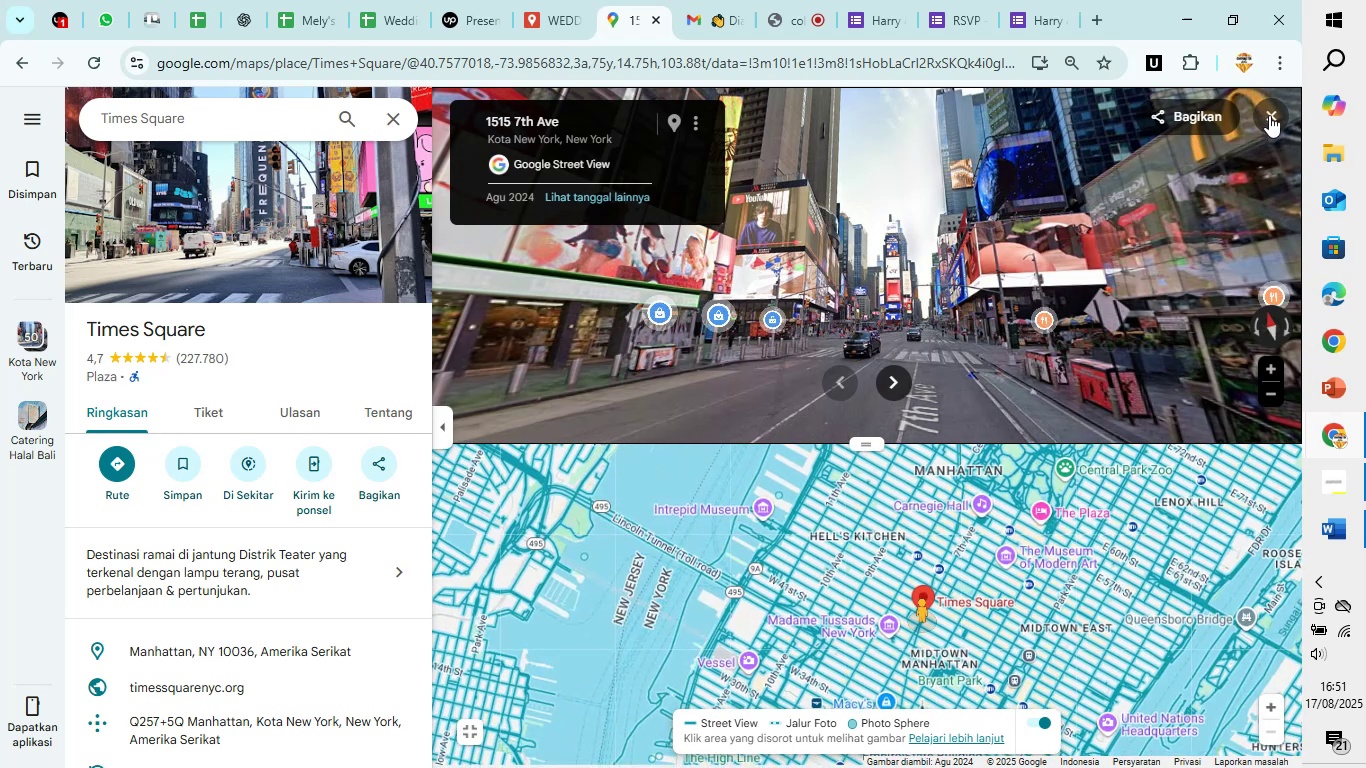 
left_click([1270, 116])
 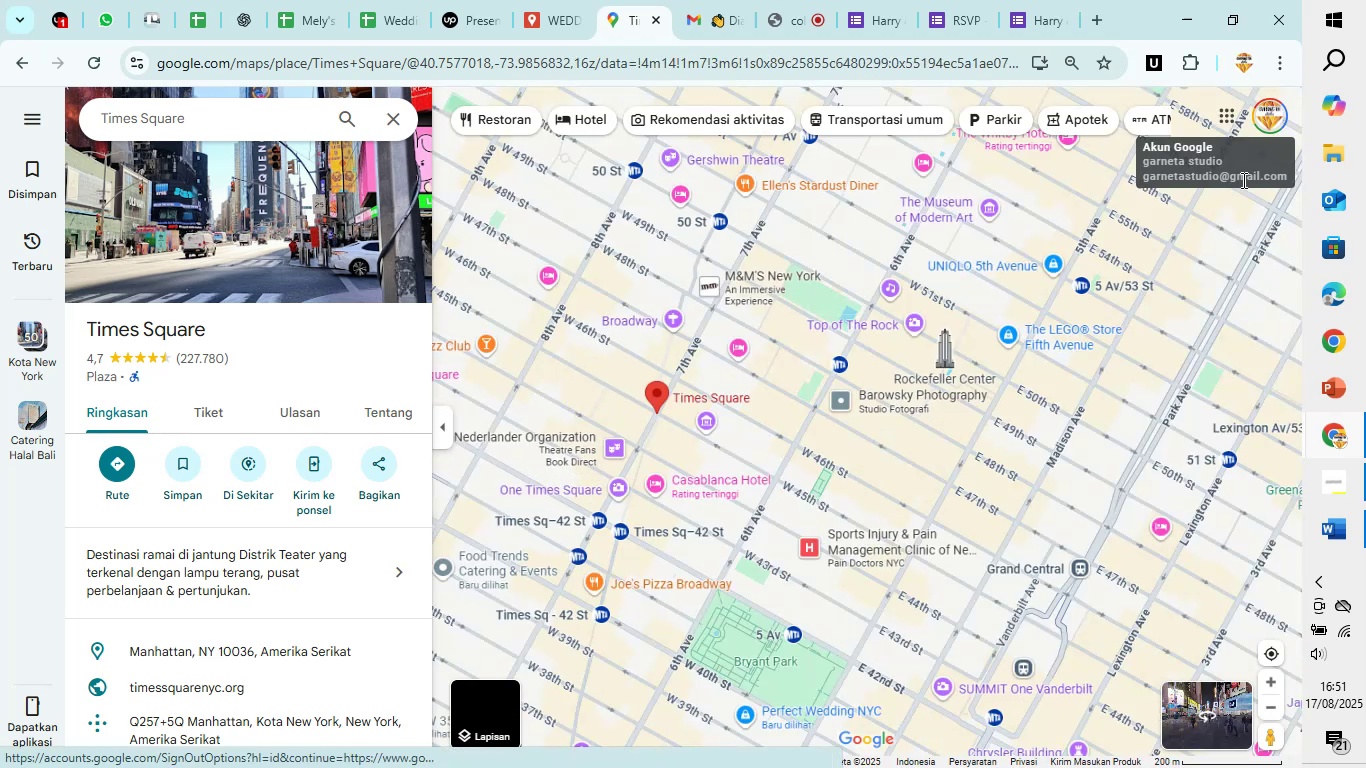 
scroll: coordinate [1010, 480], scroll_direction: down, amount: 9.0
 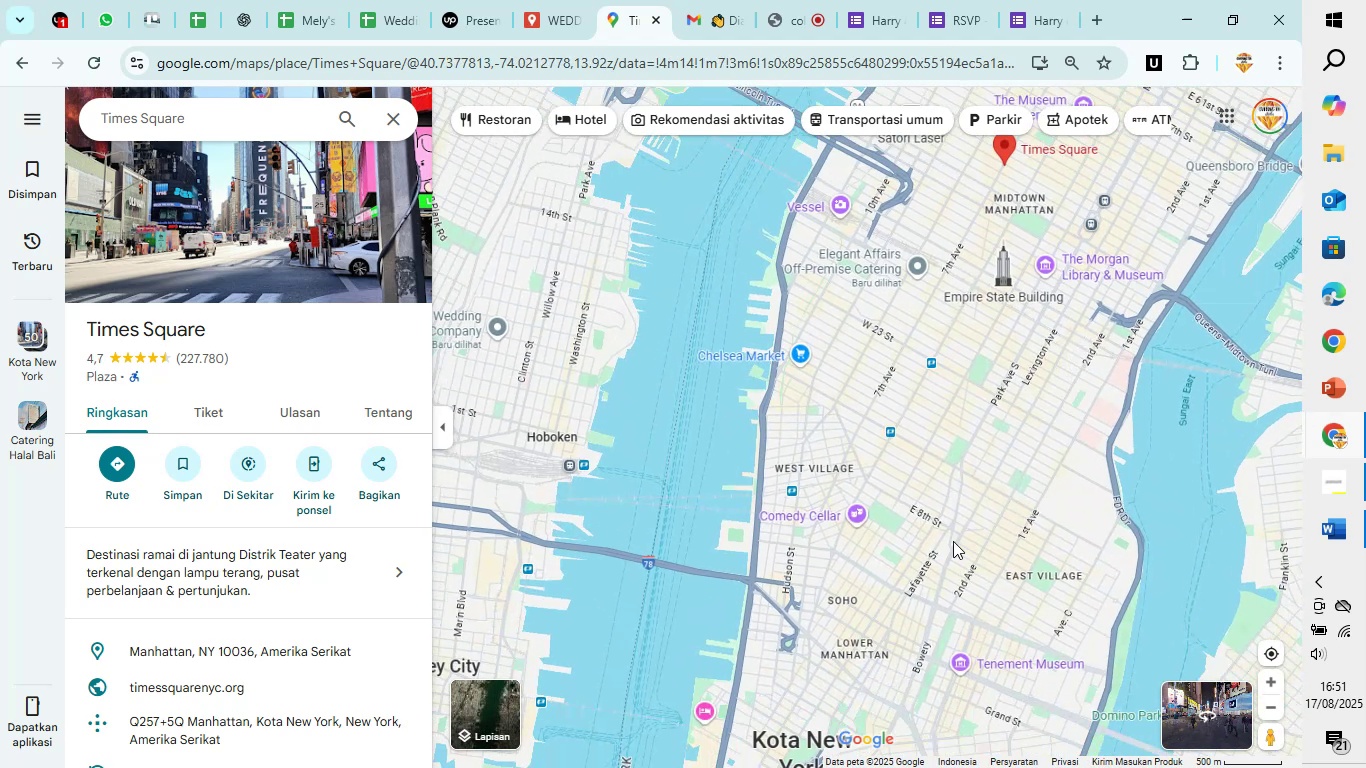 
wait(6.52)
 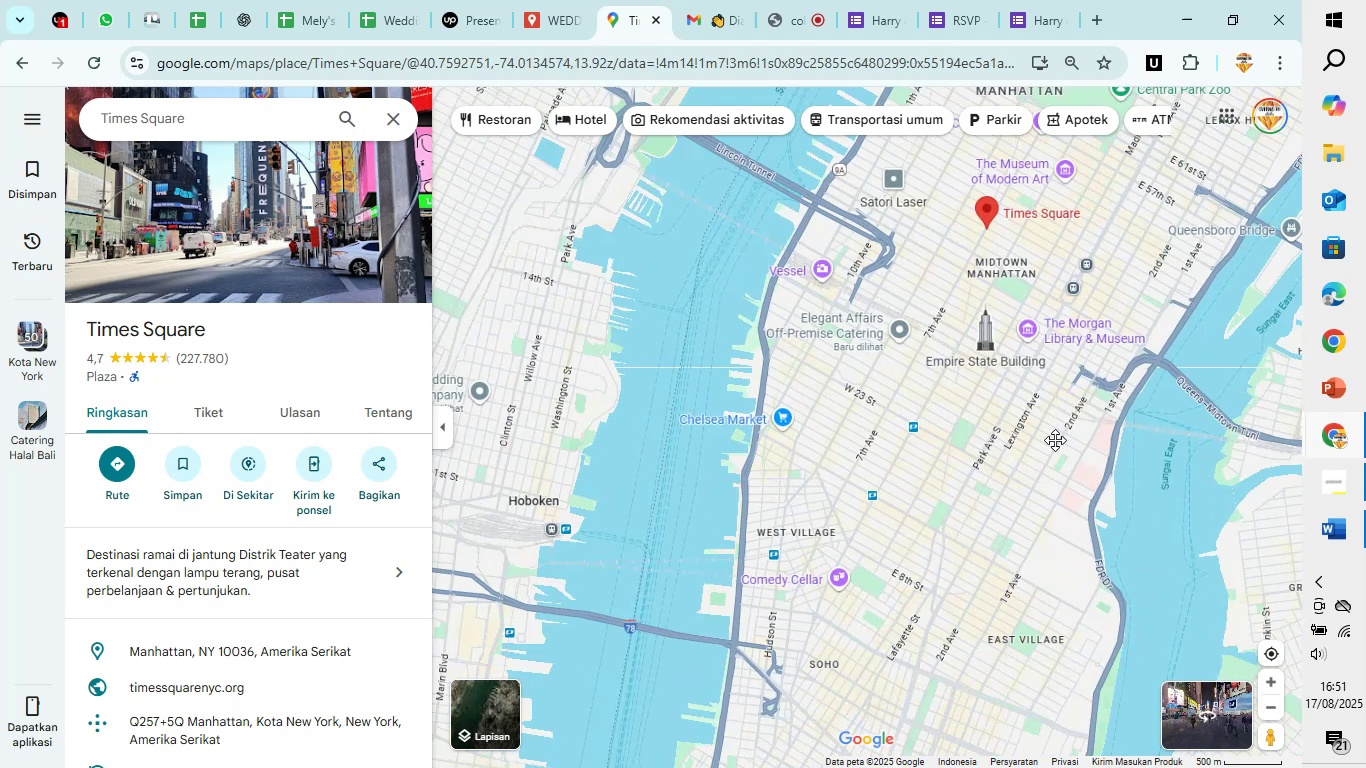 
left_click([831, 598])
 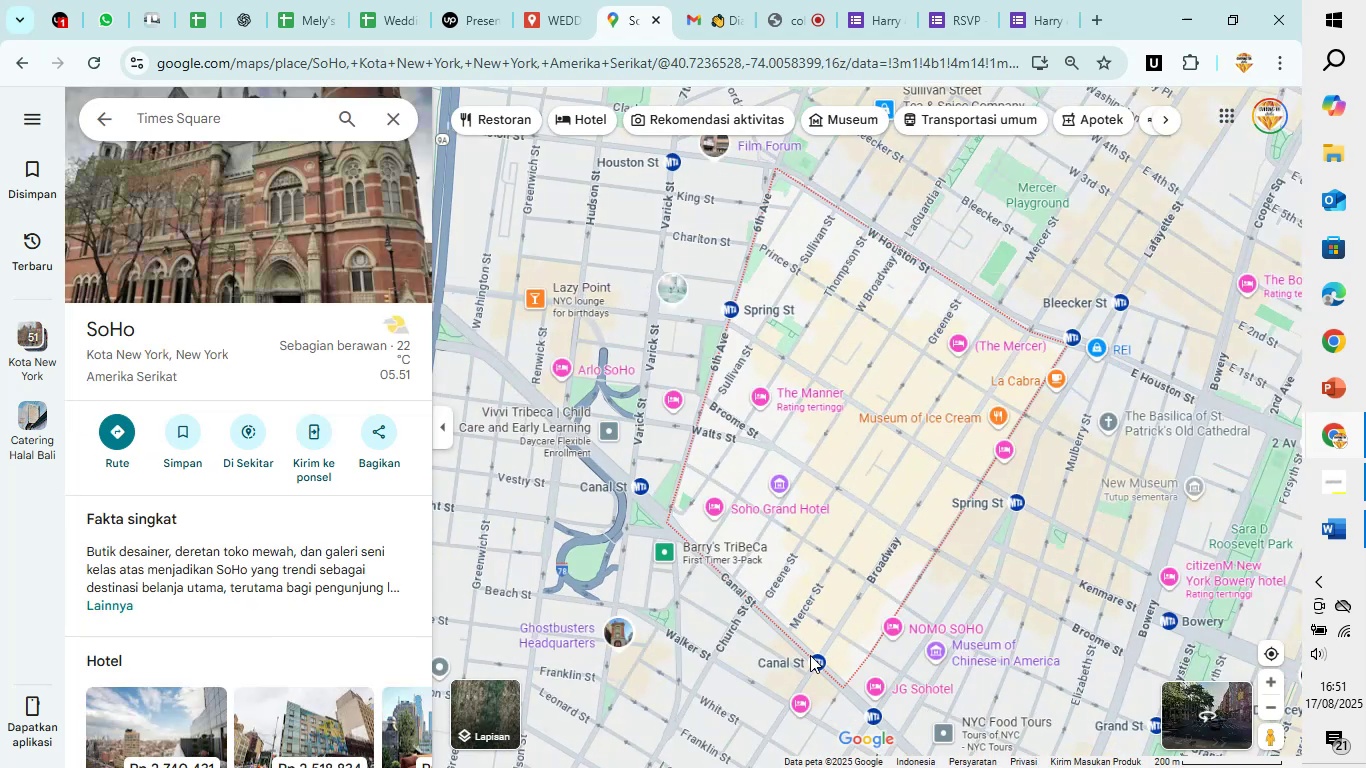 
wait(6.57)
 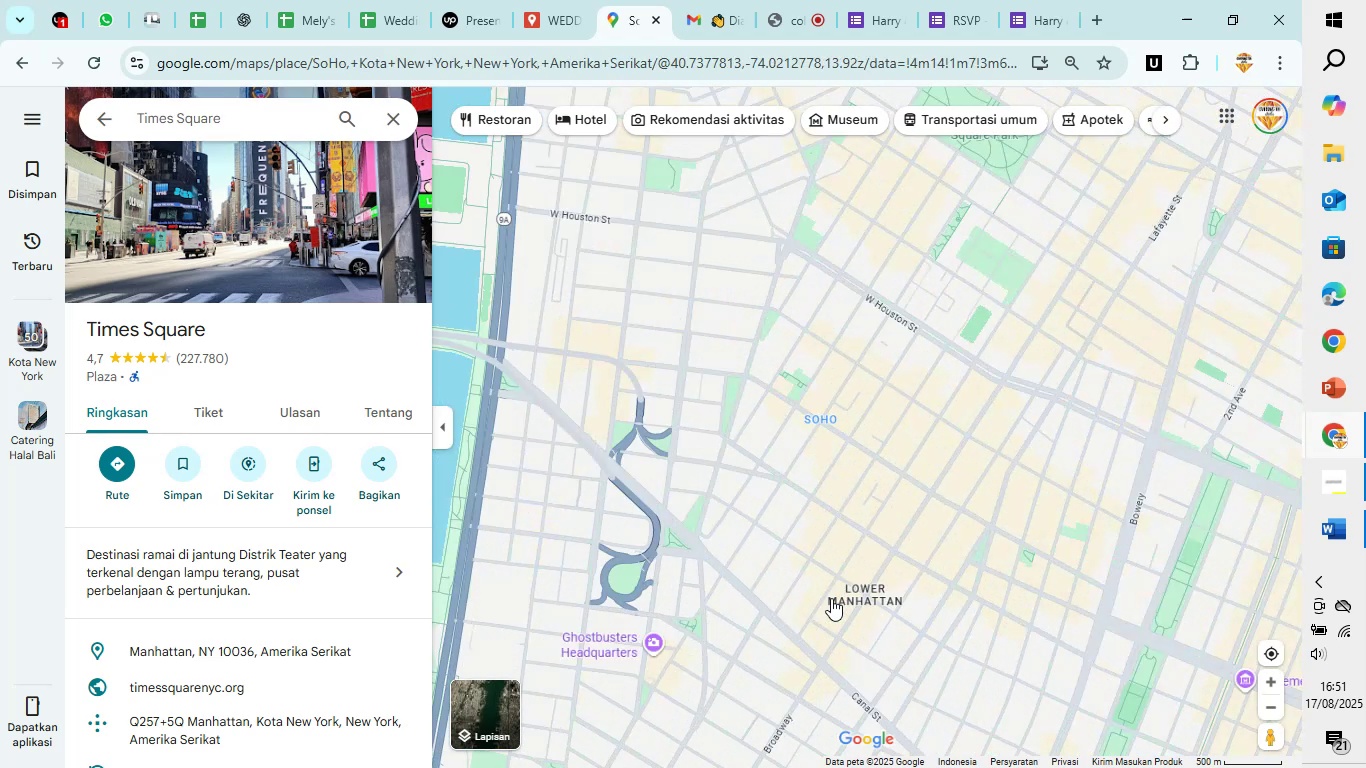 
scroll: coordinate [1086, 404], scroll_direction: down, amount: 5.0
 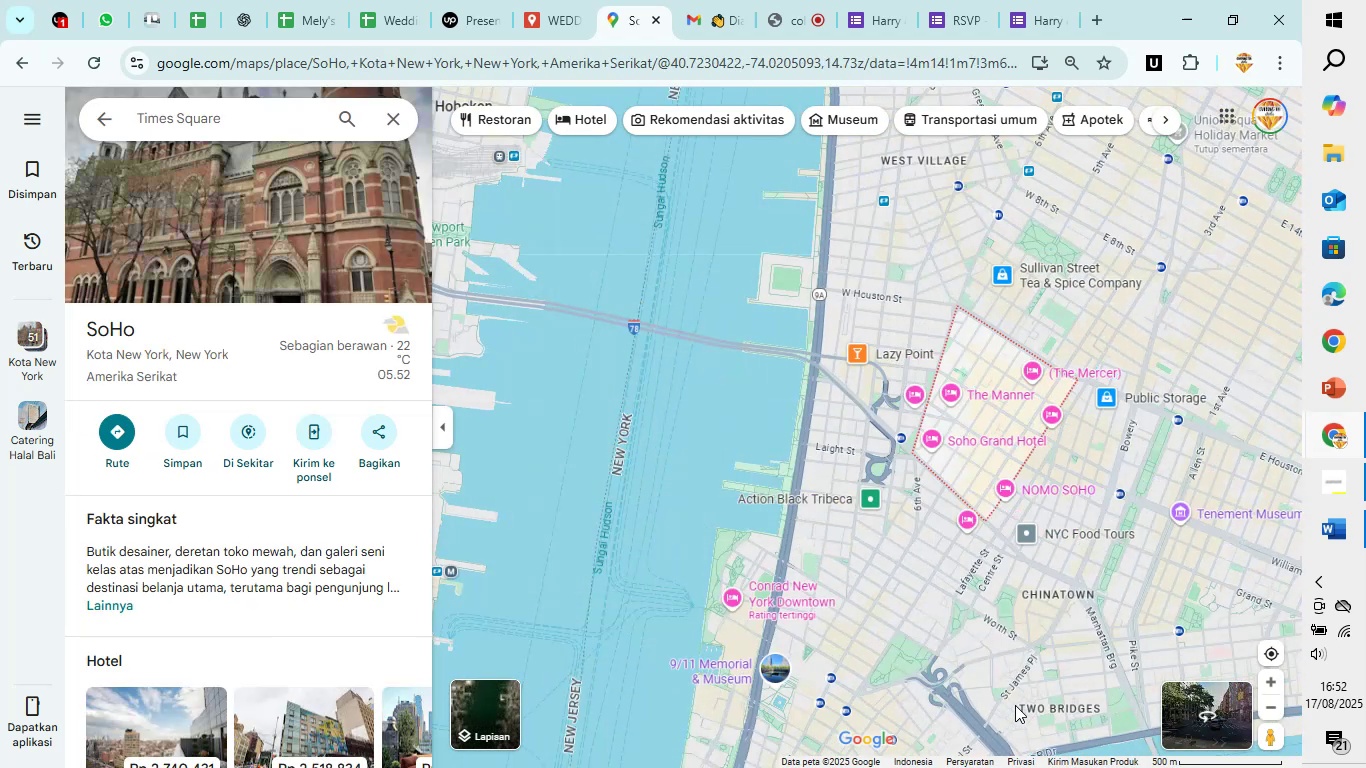 
left_click([1032, 704])
 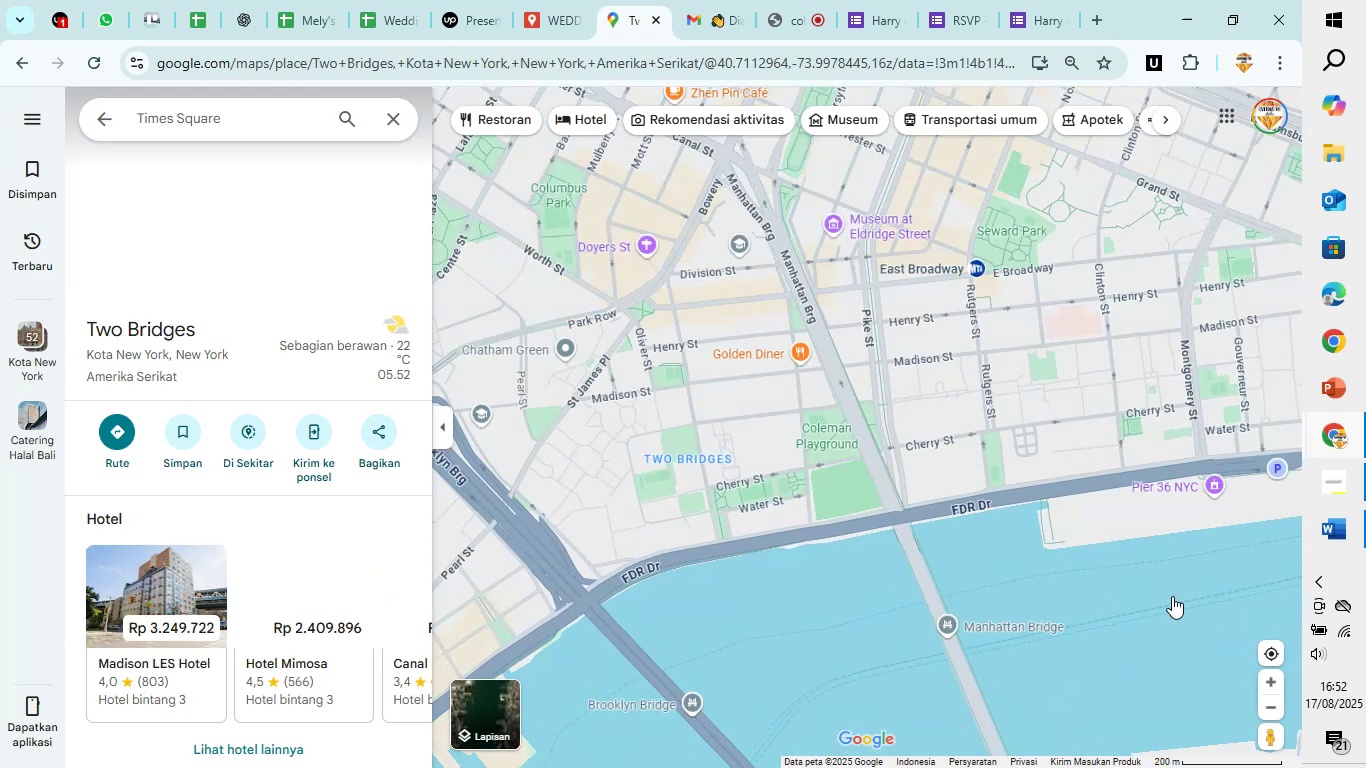 
scroll: coordinate [1172, 596], scroll_direction: down, amount: 5.0
 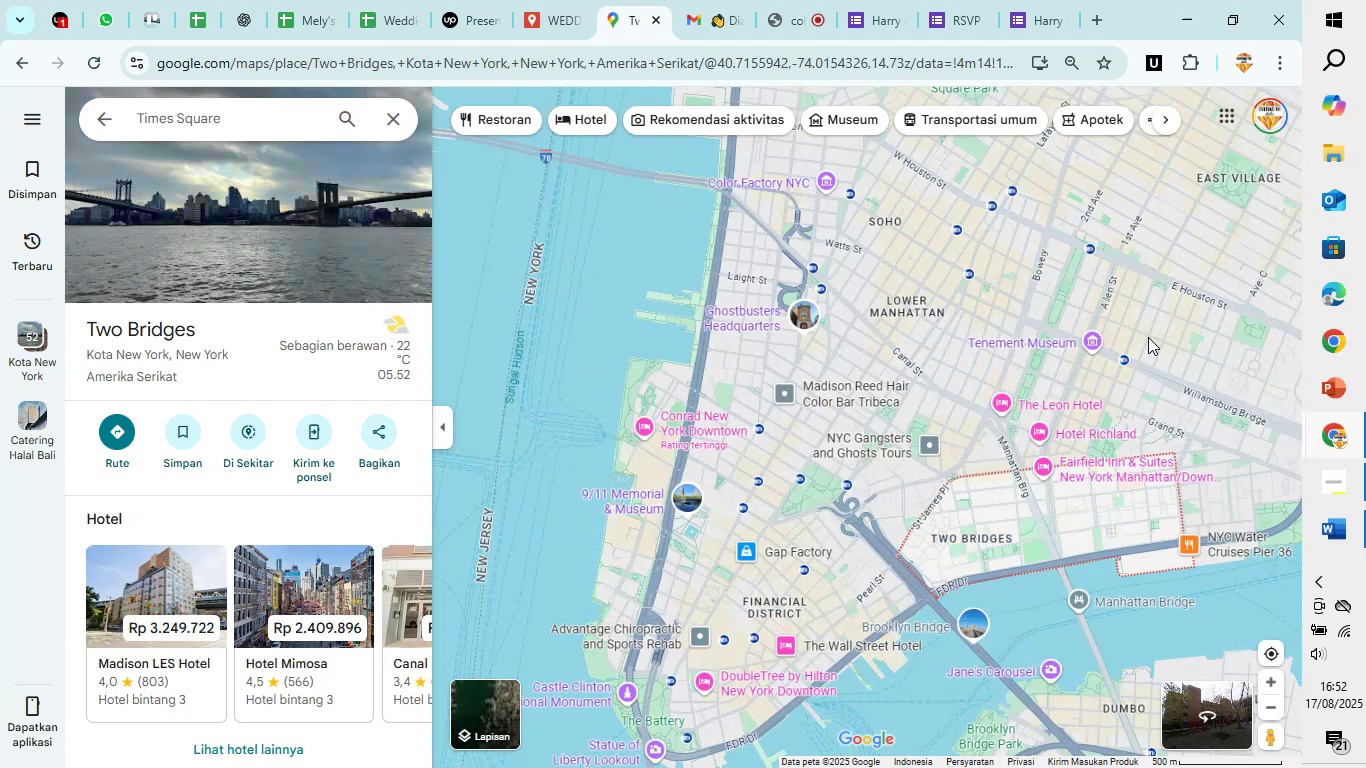 
wait(5.22)
 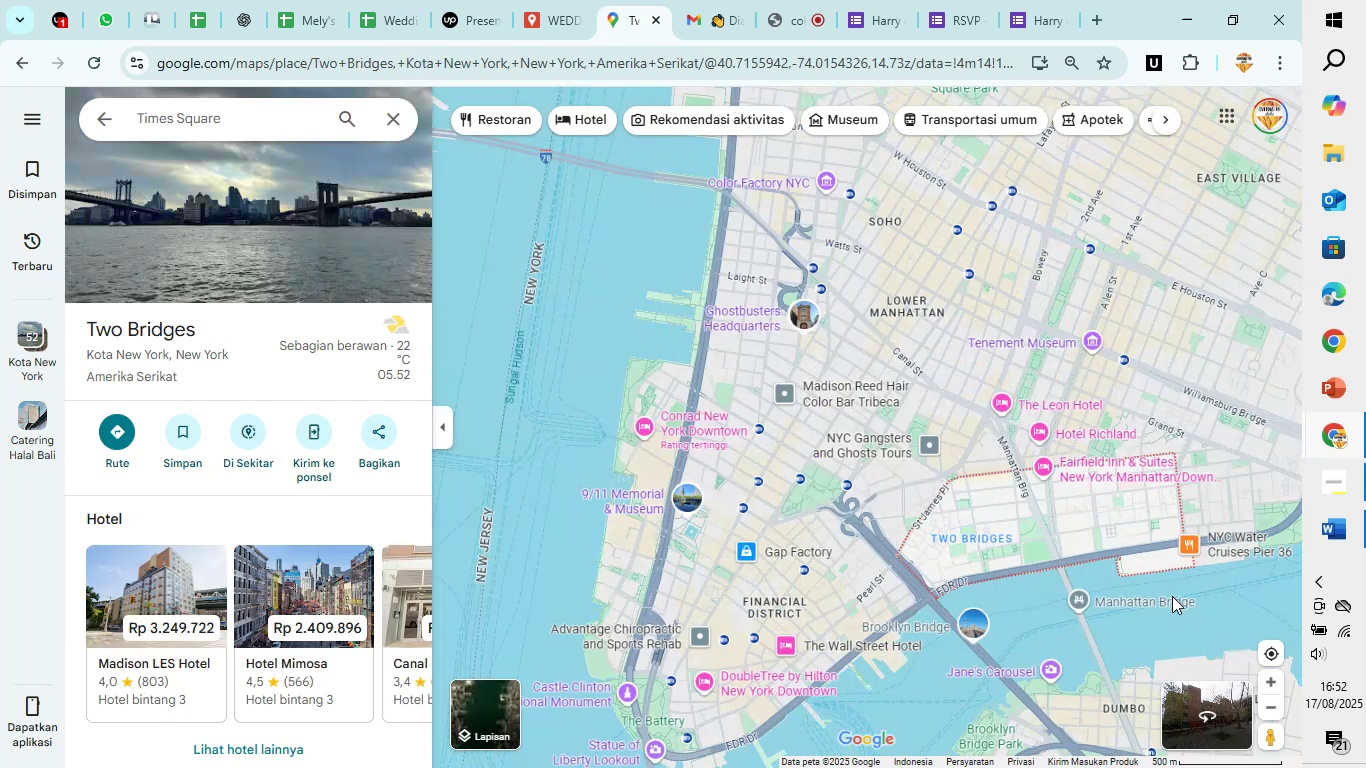 
left_click([921, 305])
 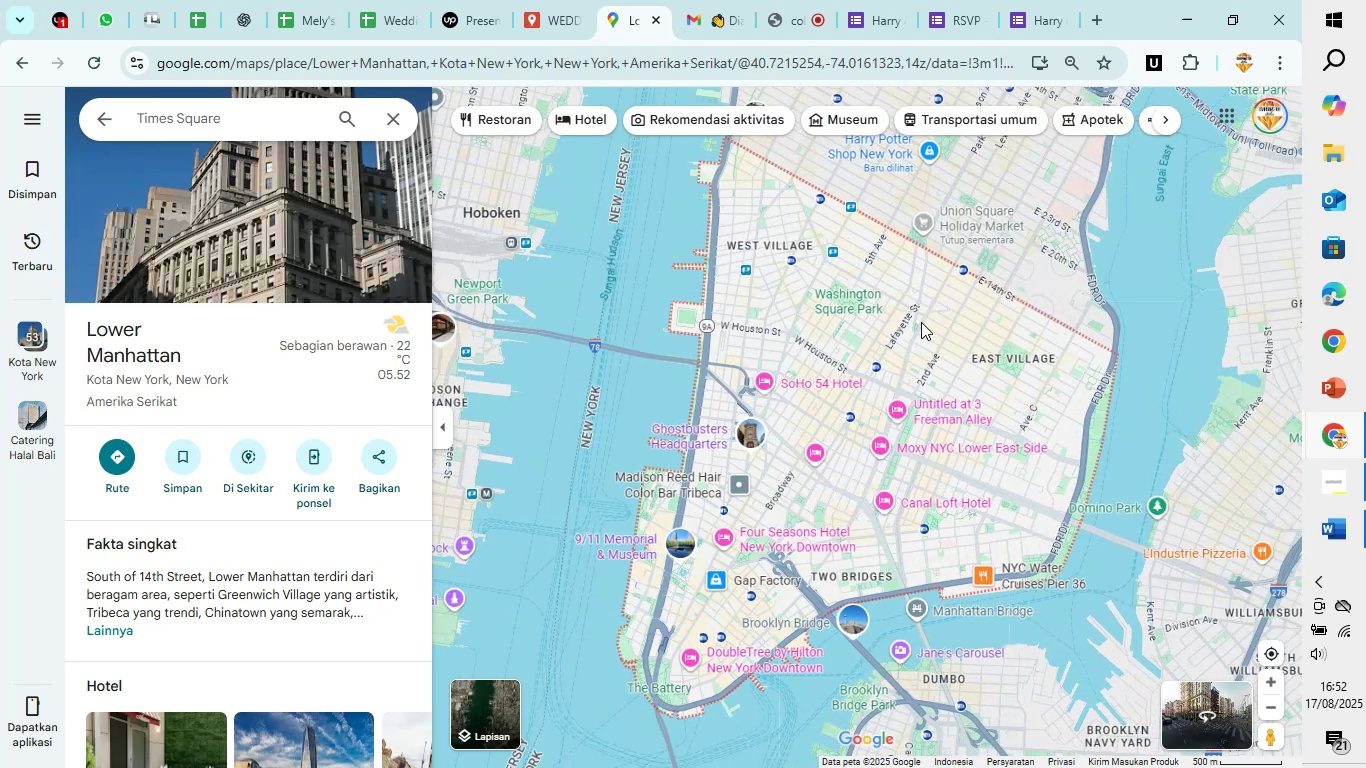 
wait(5.63)
 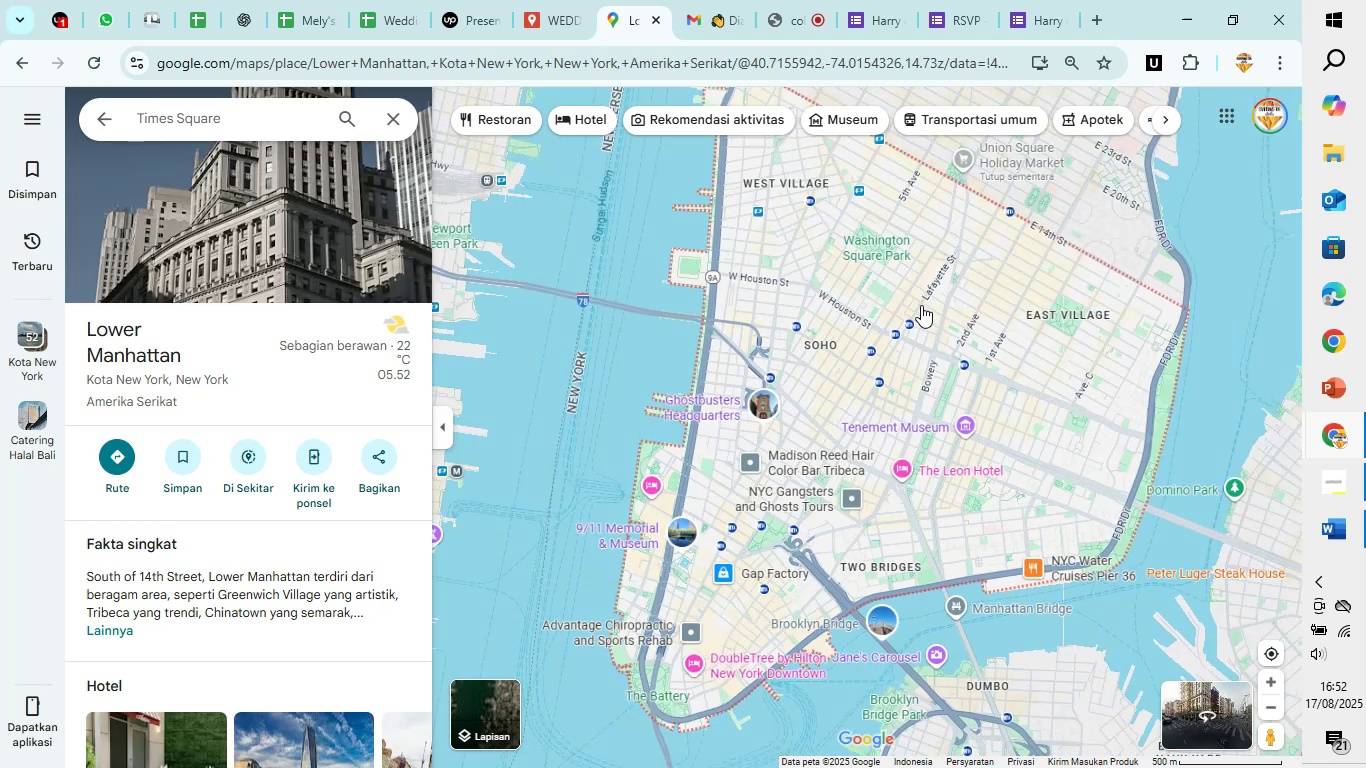 
left_click([969, 355])
 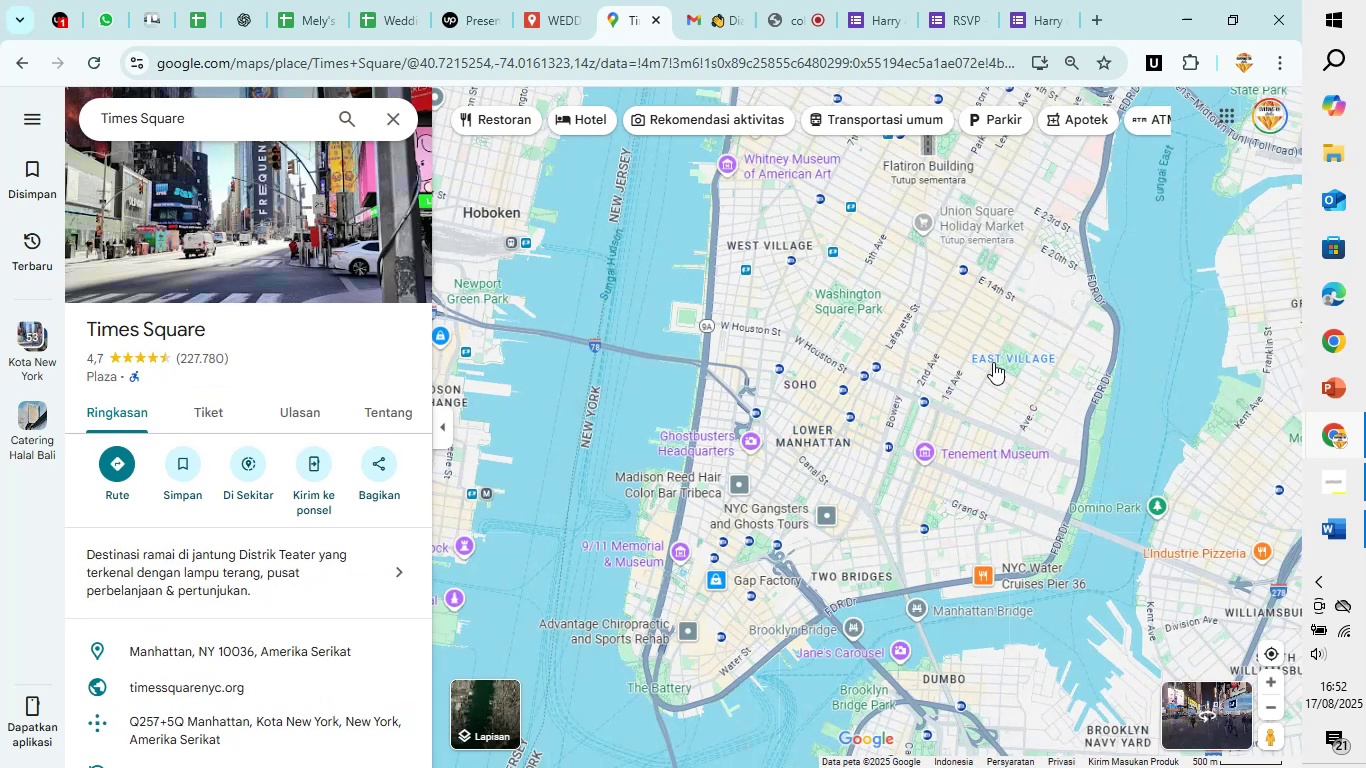 
left_click([997, 355])
 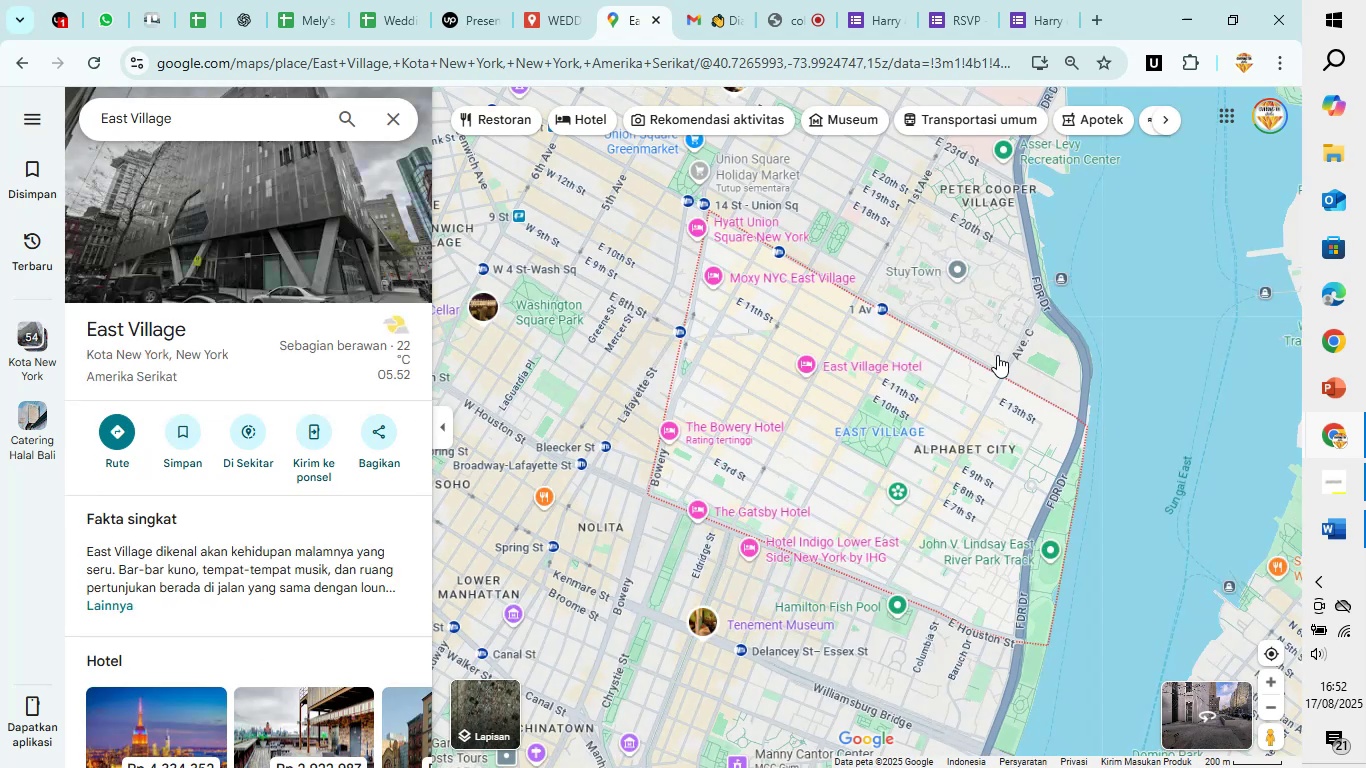 
wait(6.84)
 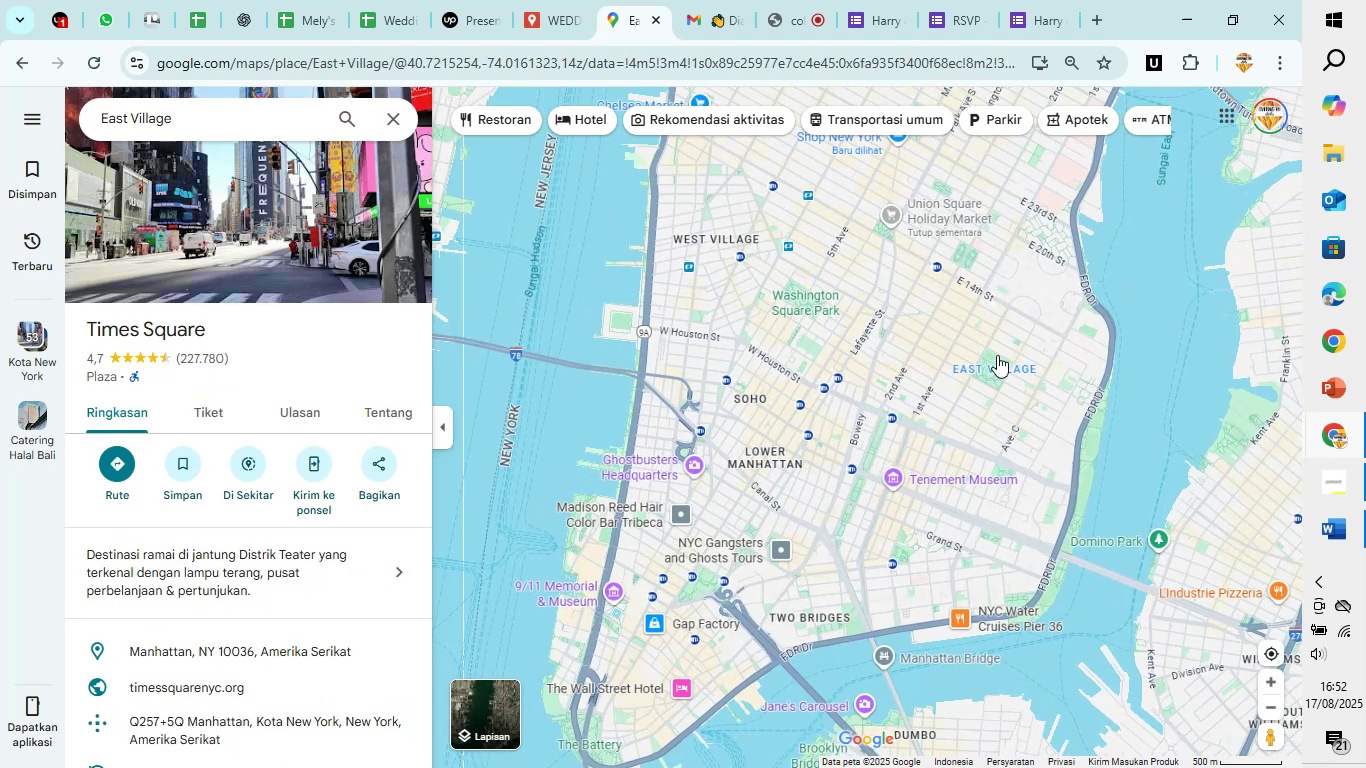 
scroll: coordinate [997, 355], scroll_direction: down, amount: 3.0
 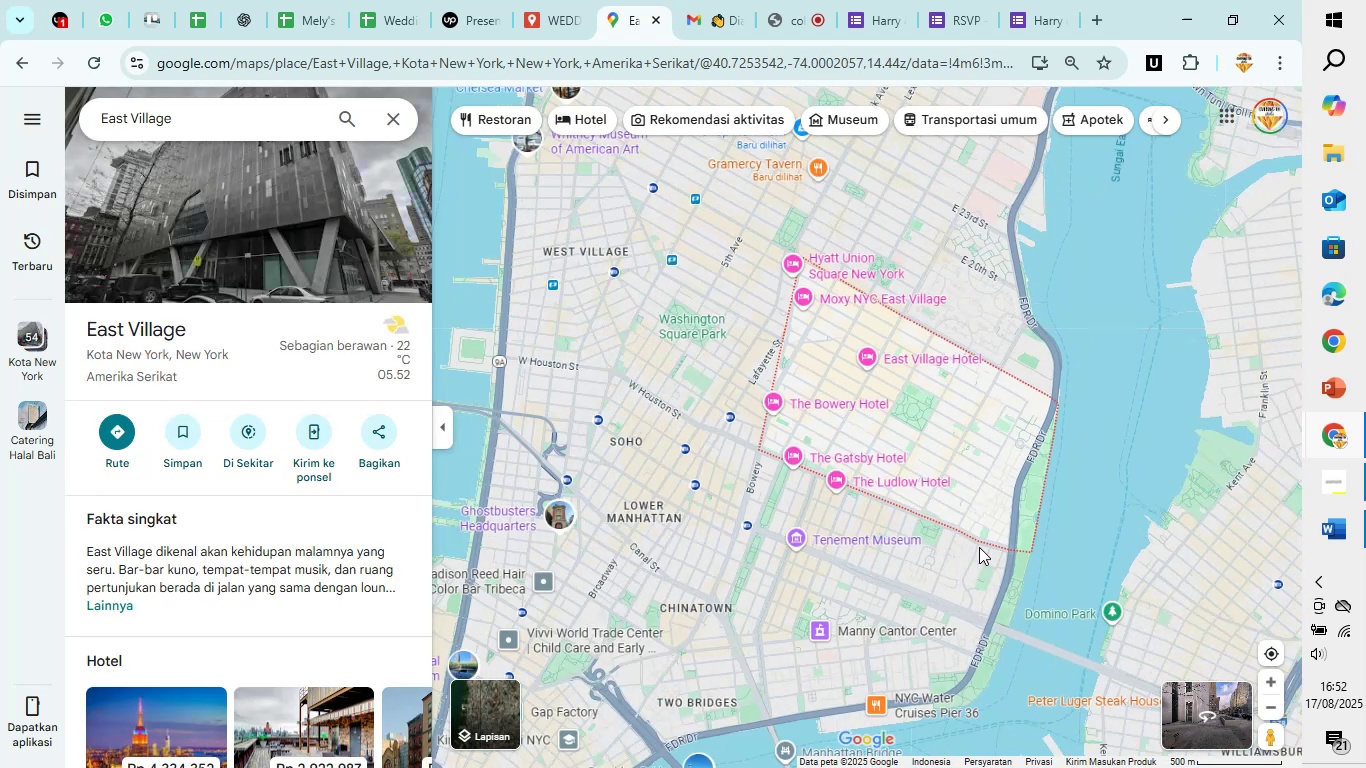 
left_click([966, 584])
 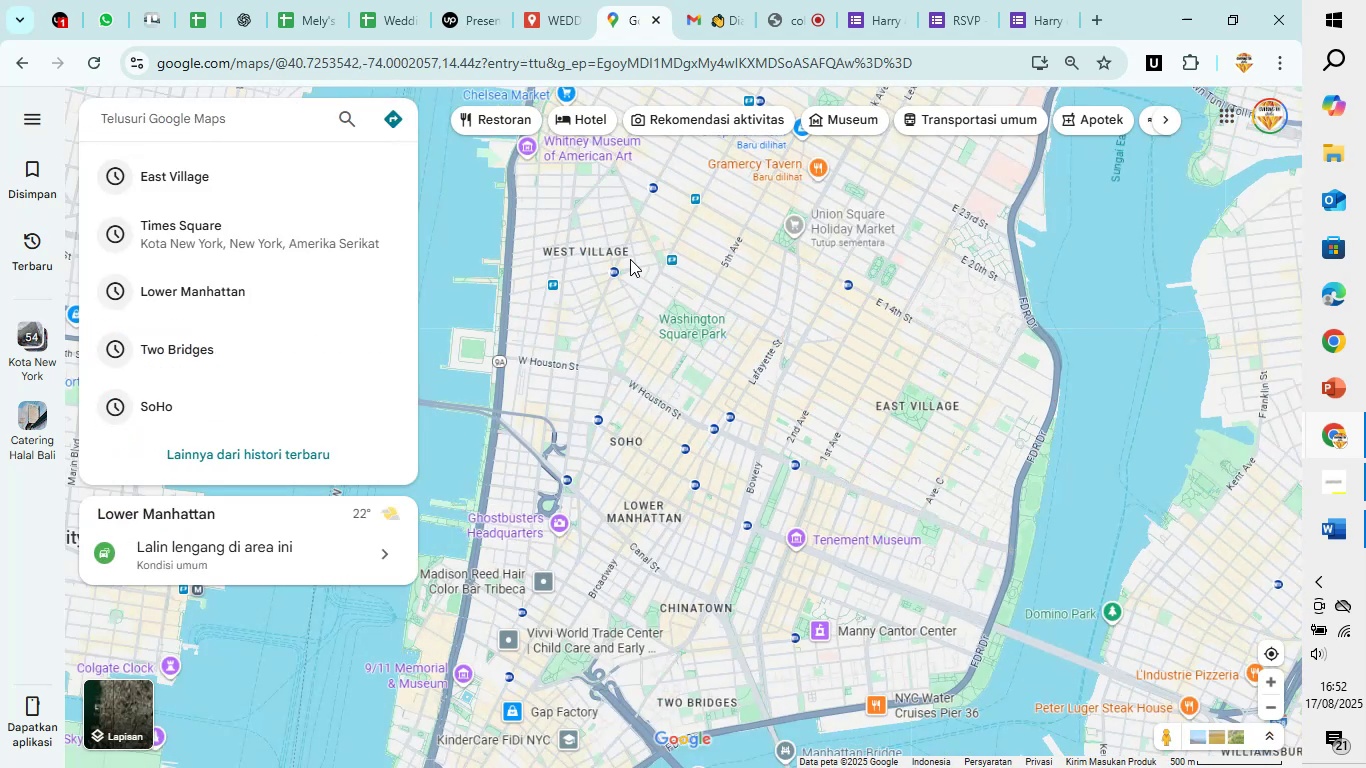 
left_click([623, 253])
 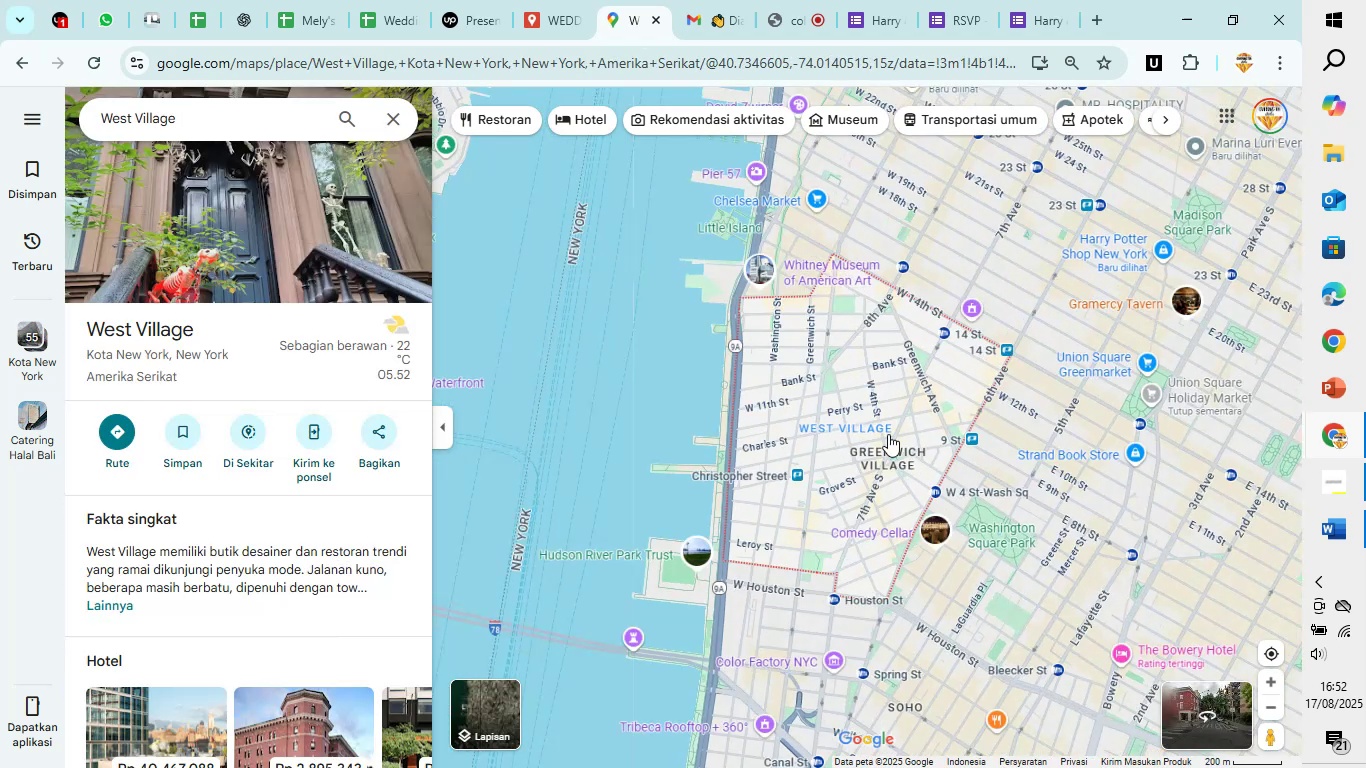 
left_click([1041, 596])
 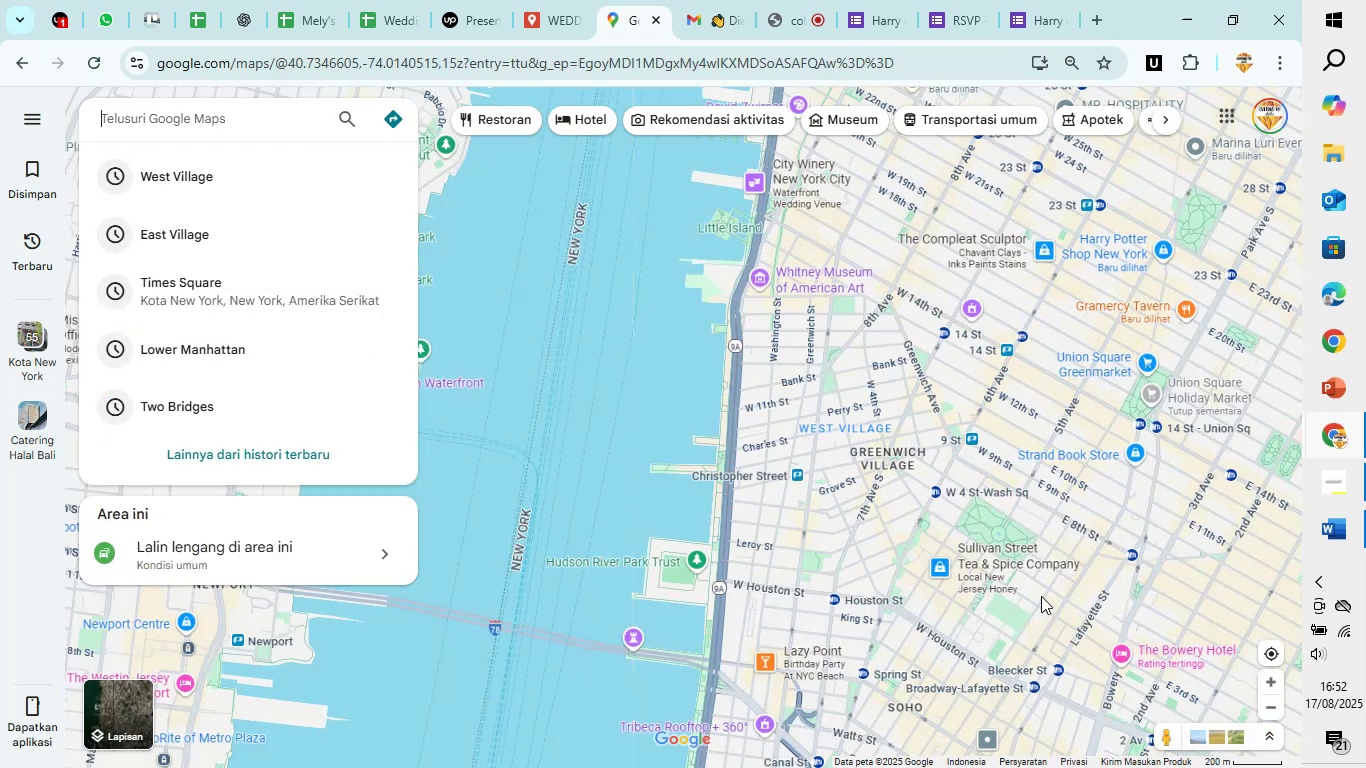 
scroll: coordinate [1041, 593], scroll_direction: down, amount: 2.0
 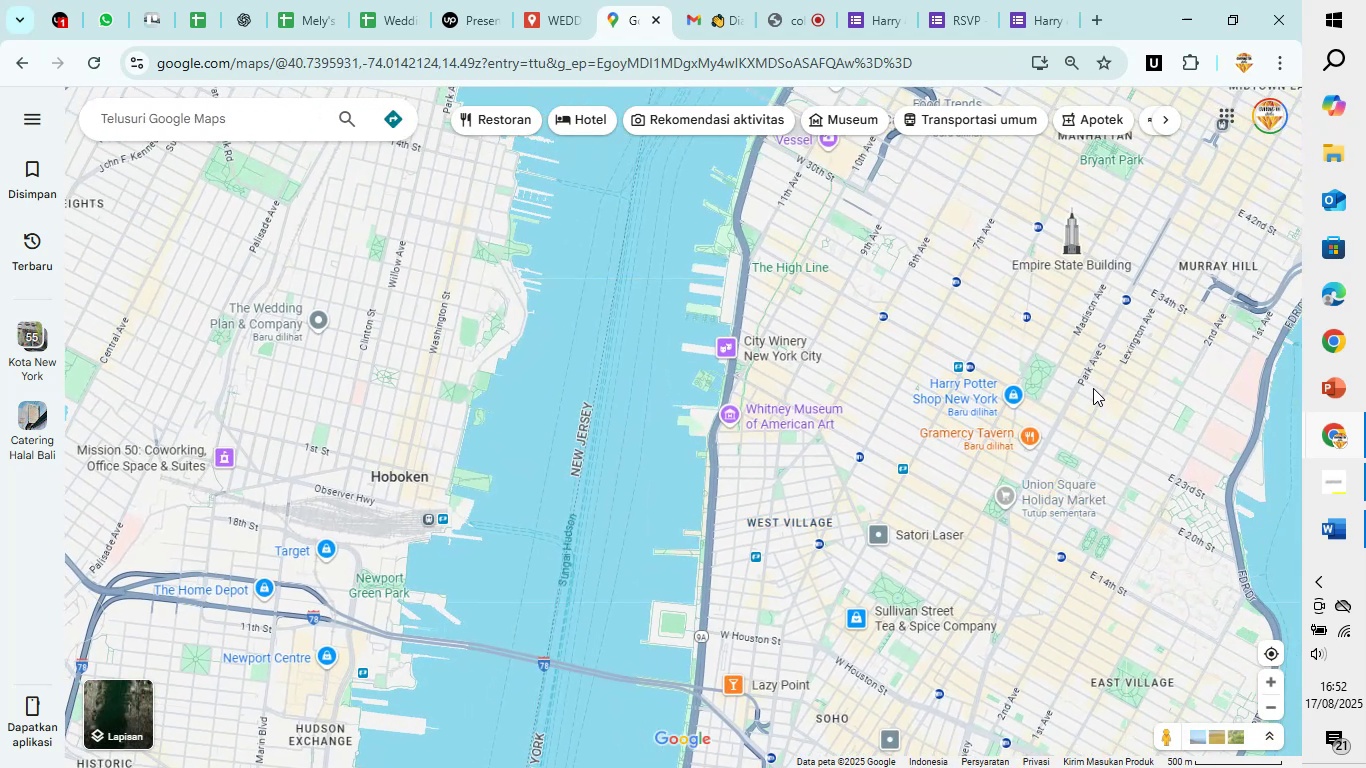 
wait(7.2)
 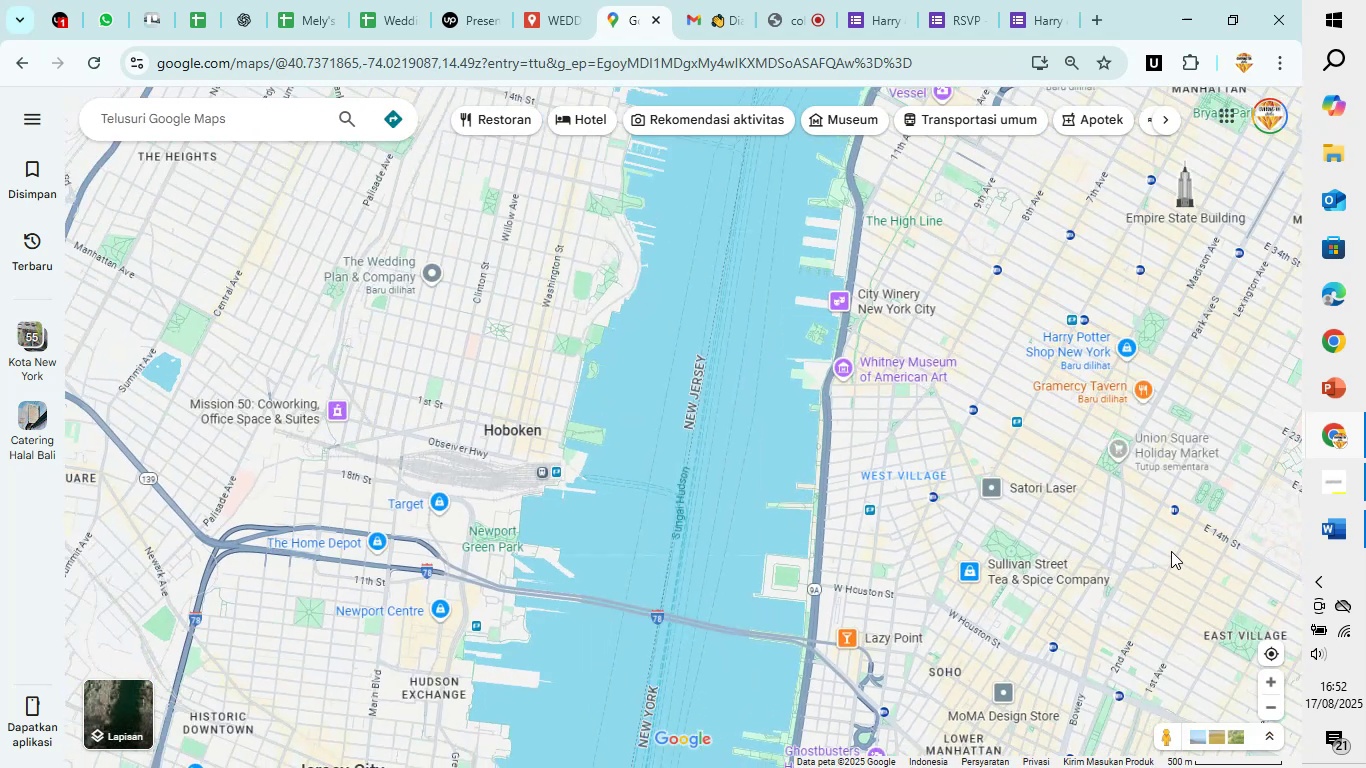 
left_click([1196, 261])
 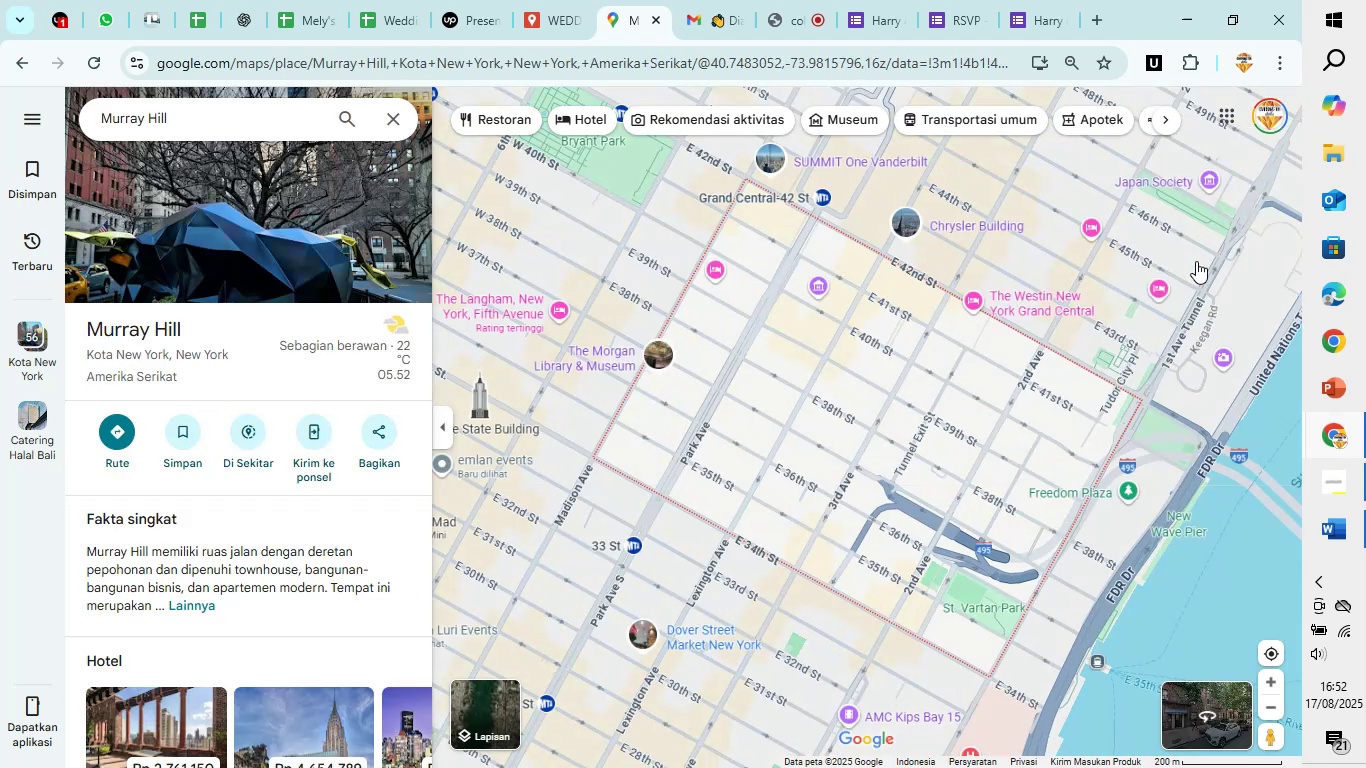 
scroll: coordinate [1196, 261], scroll_direction: down, amount: 6.0
 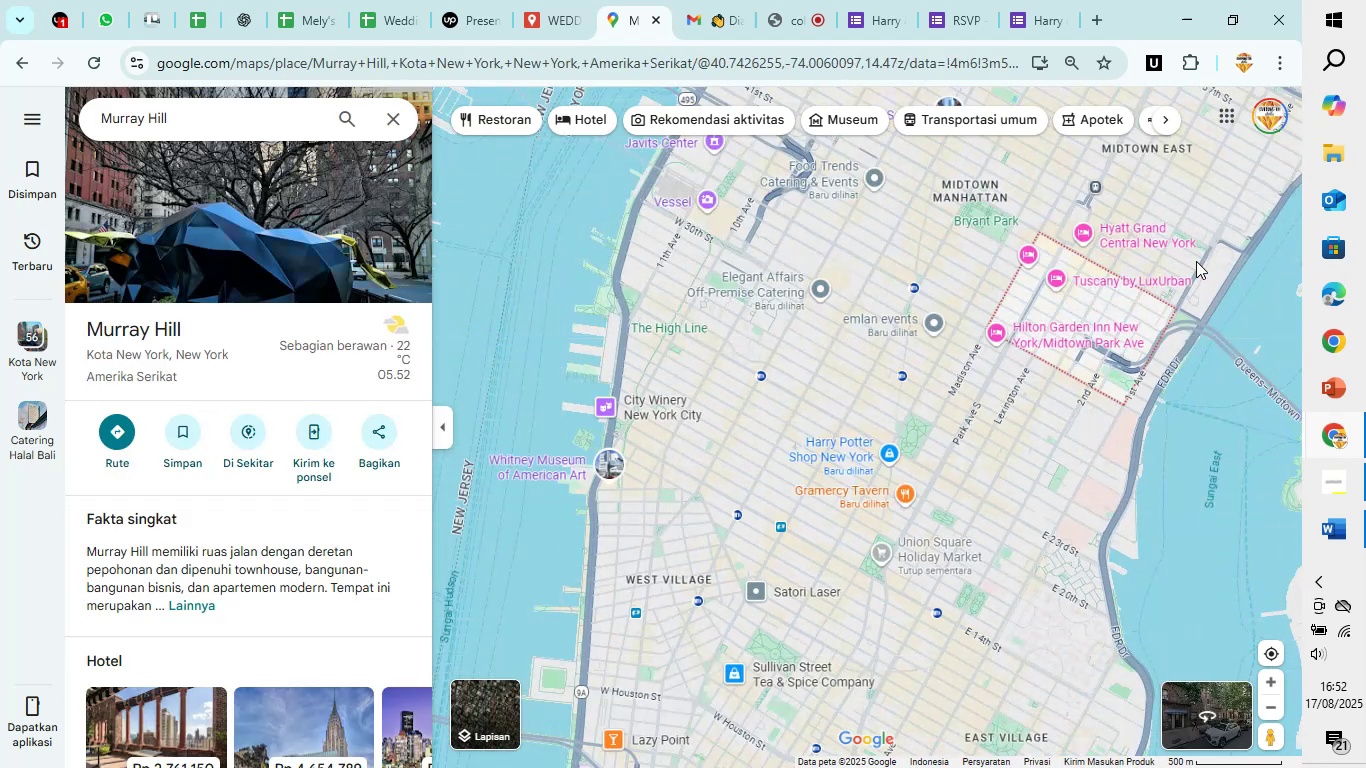 
scroll: coordinate [1196, 261], scroll_direction: up, amount: 1.0
 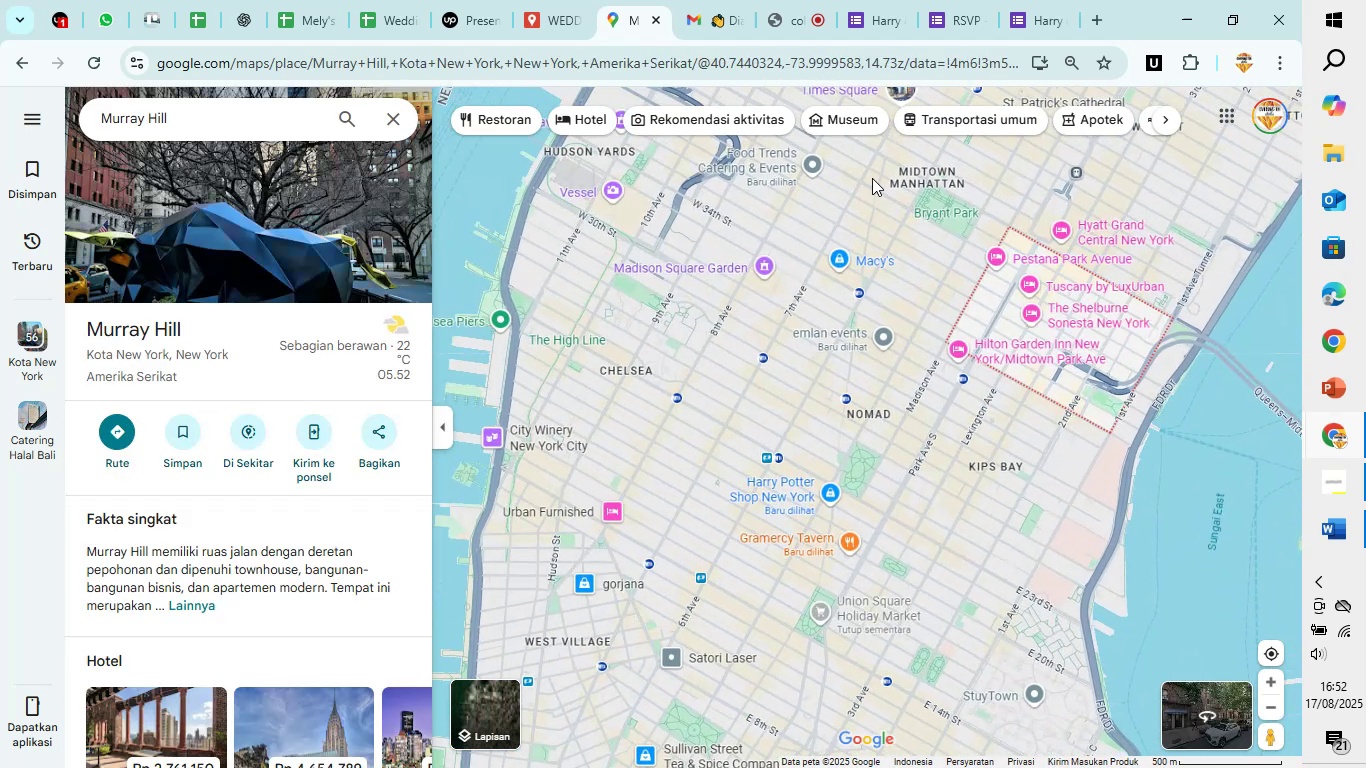 
left_click([895, 178])
 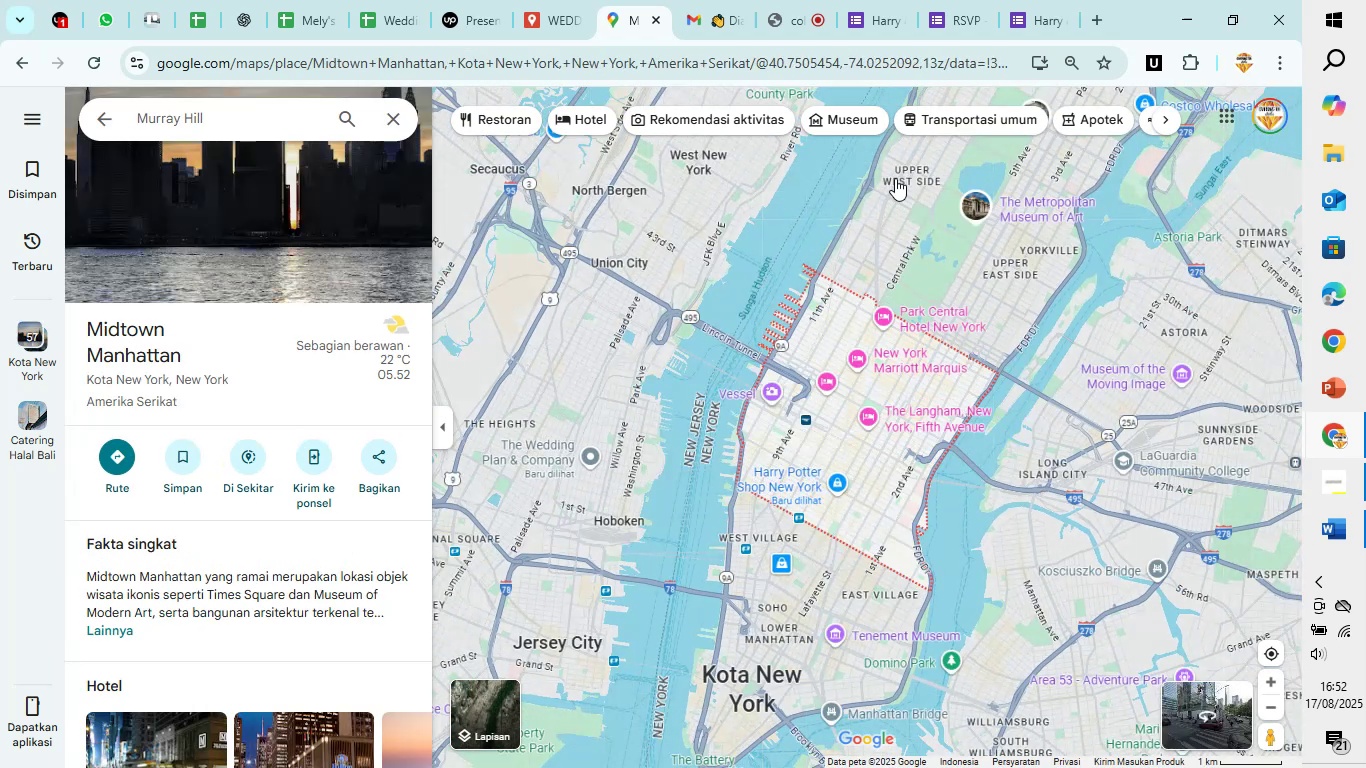 
wait(9.1)
 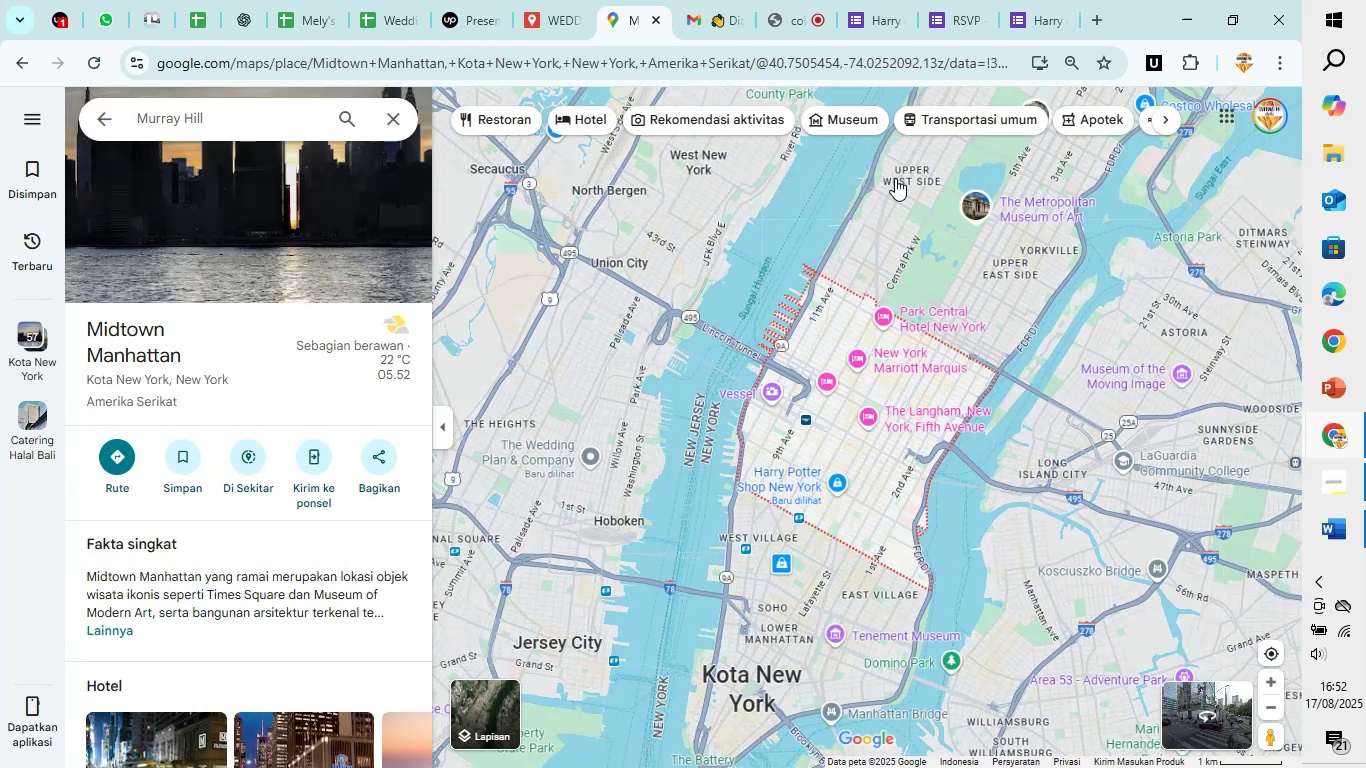 
left_click([770, 628])
 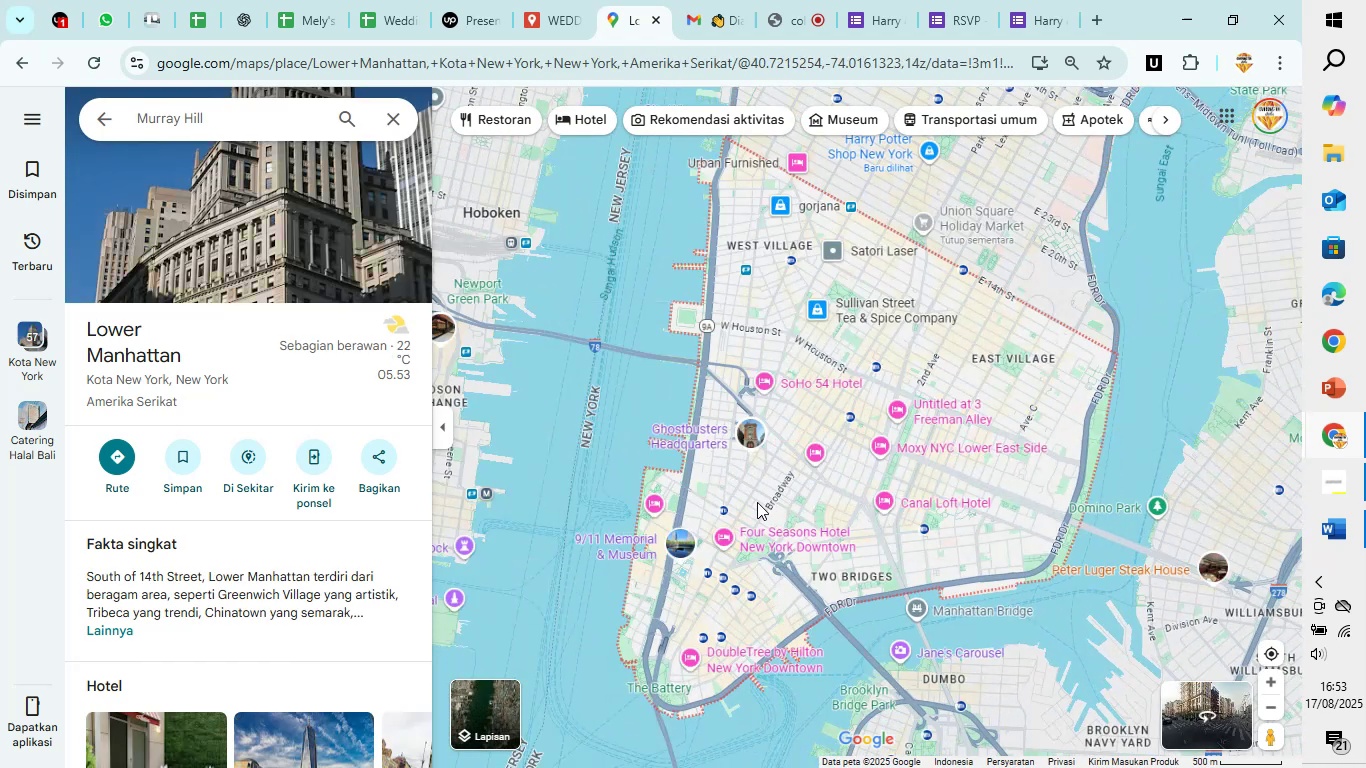 
wait(6.06)
 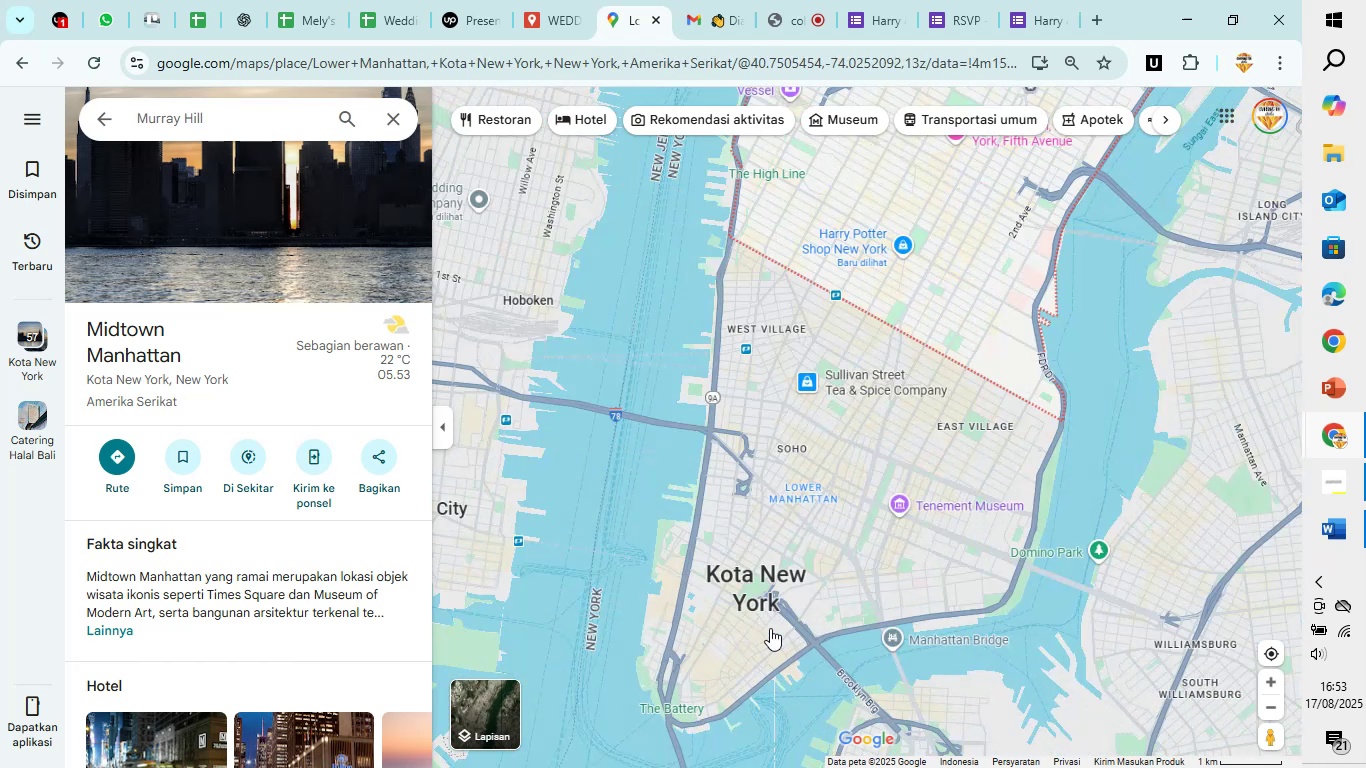 
left_click([796, 493])
 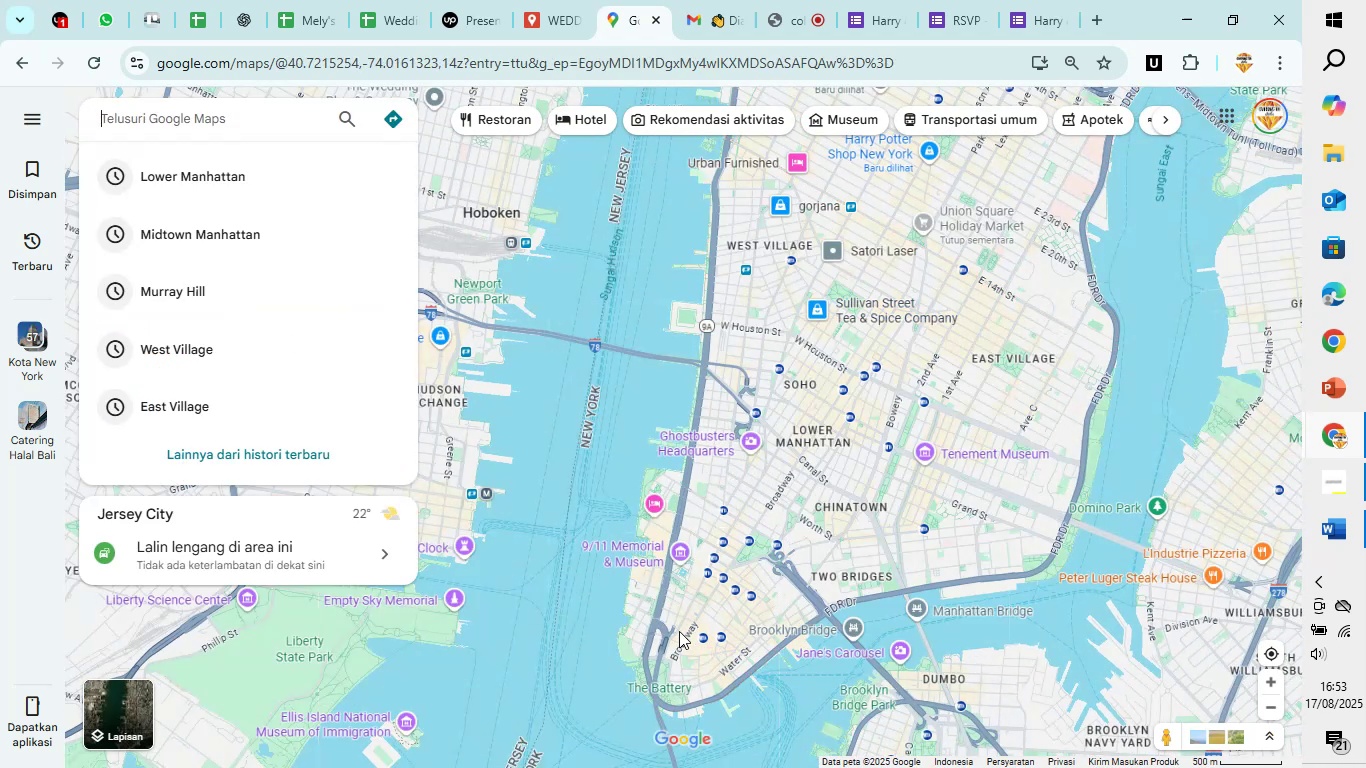 
scroll: coordinate [678, 626], scroll_direction: up, amount: 1.0
 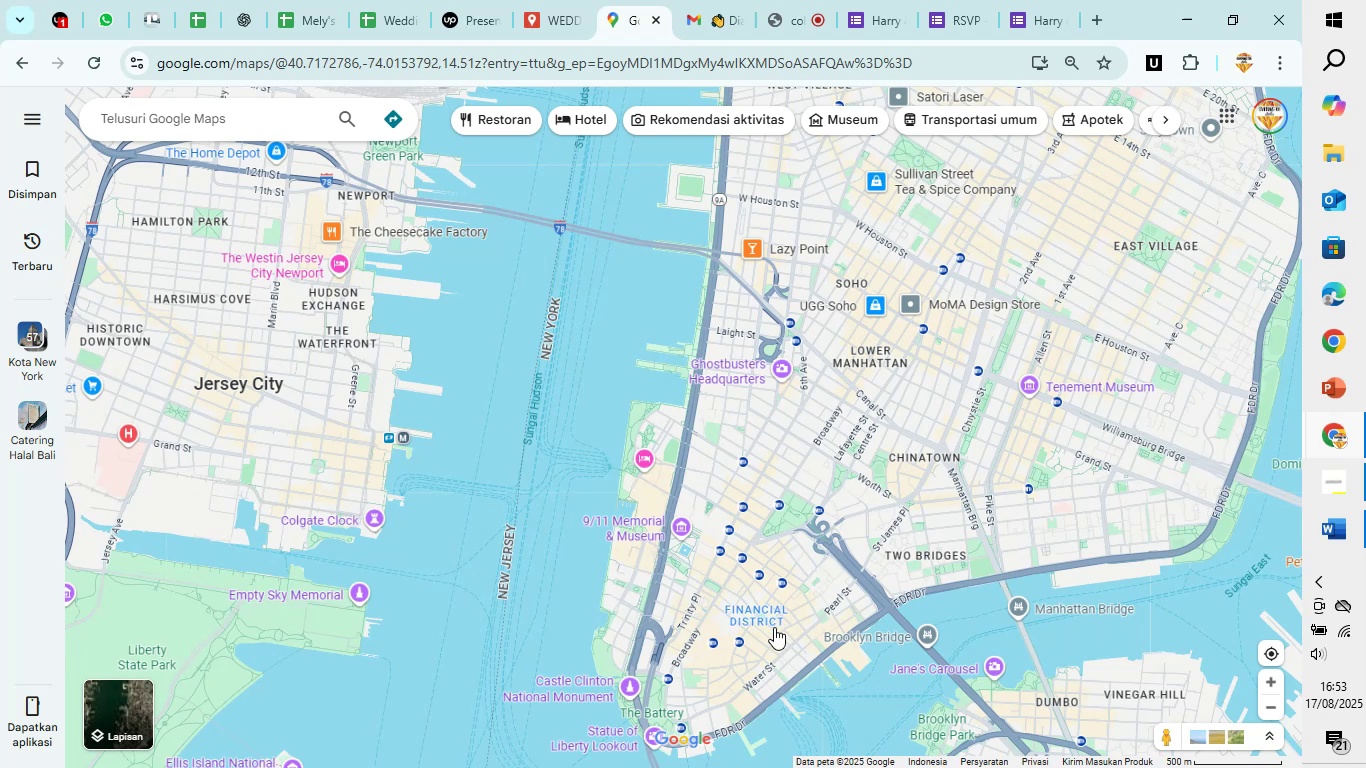 